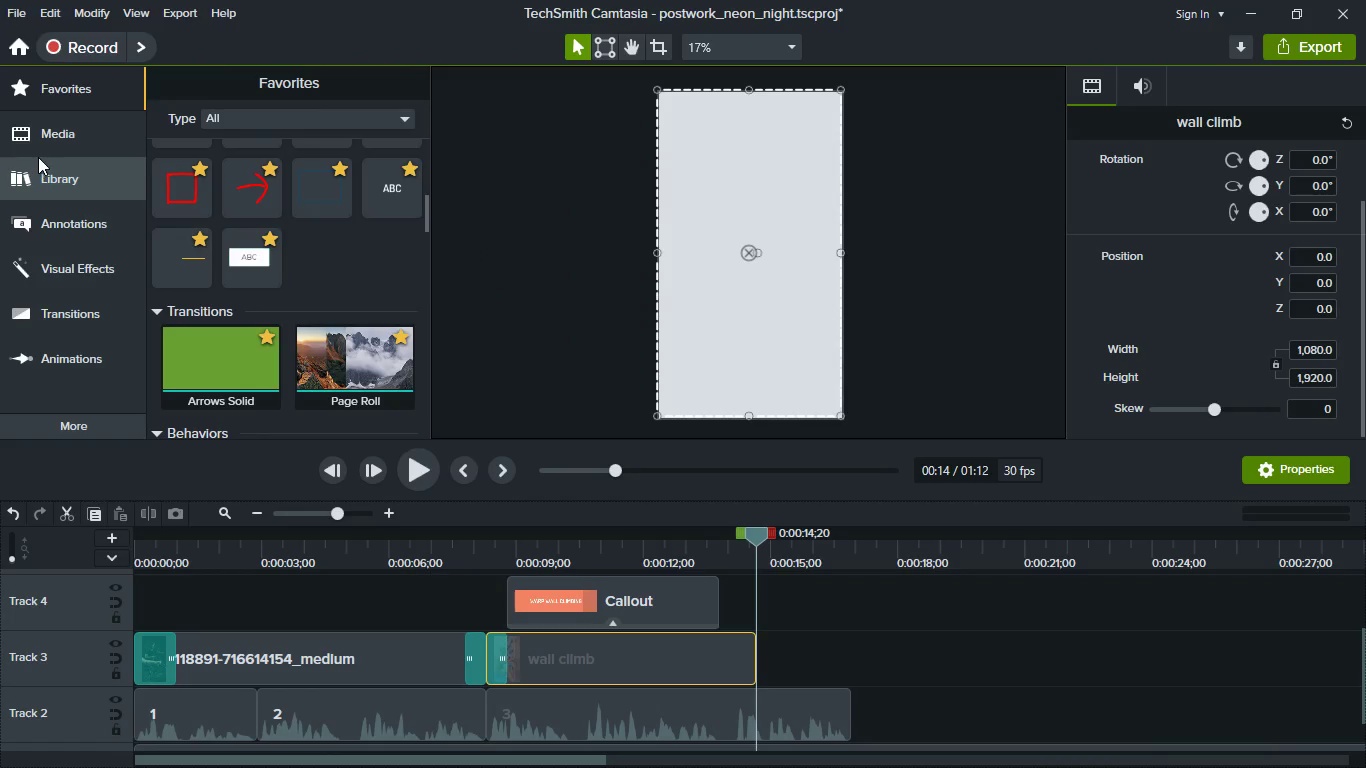 
left_click([43, 149])
 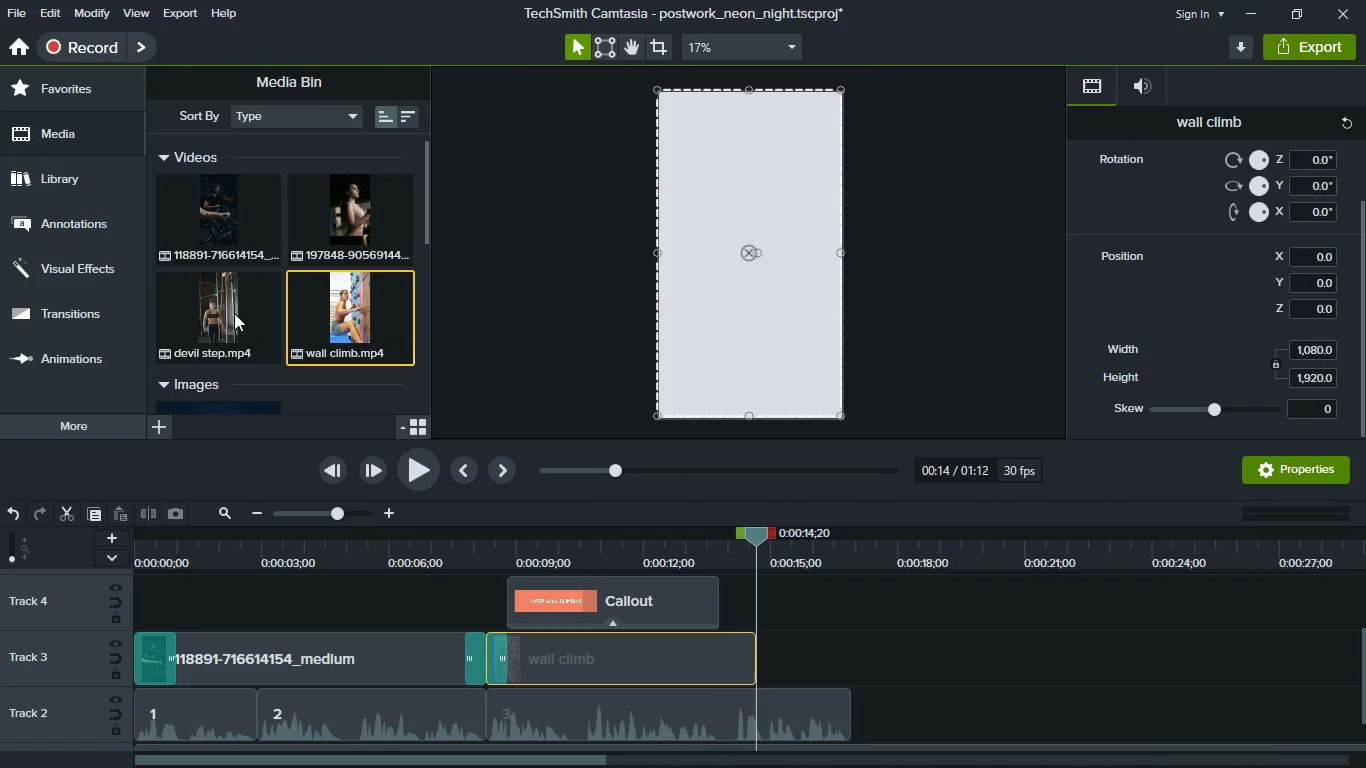 
scroll: coordinate [234, 313], scroll_direction: up, amount: 2.0
 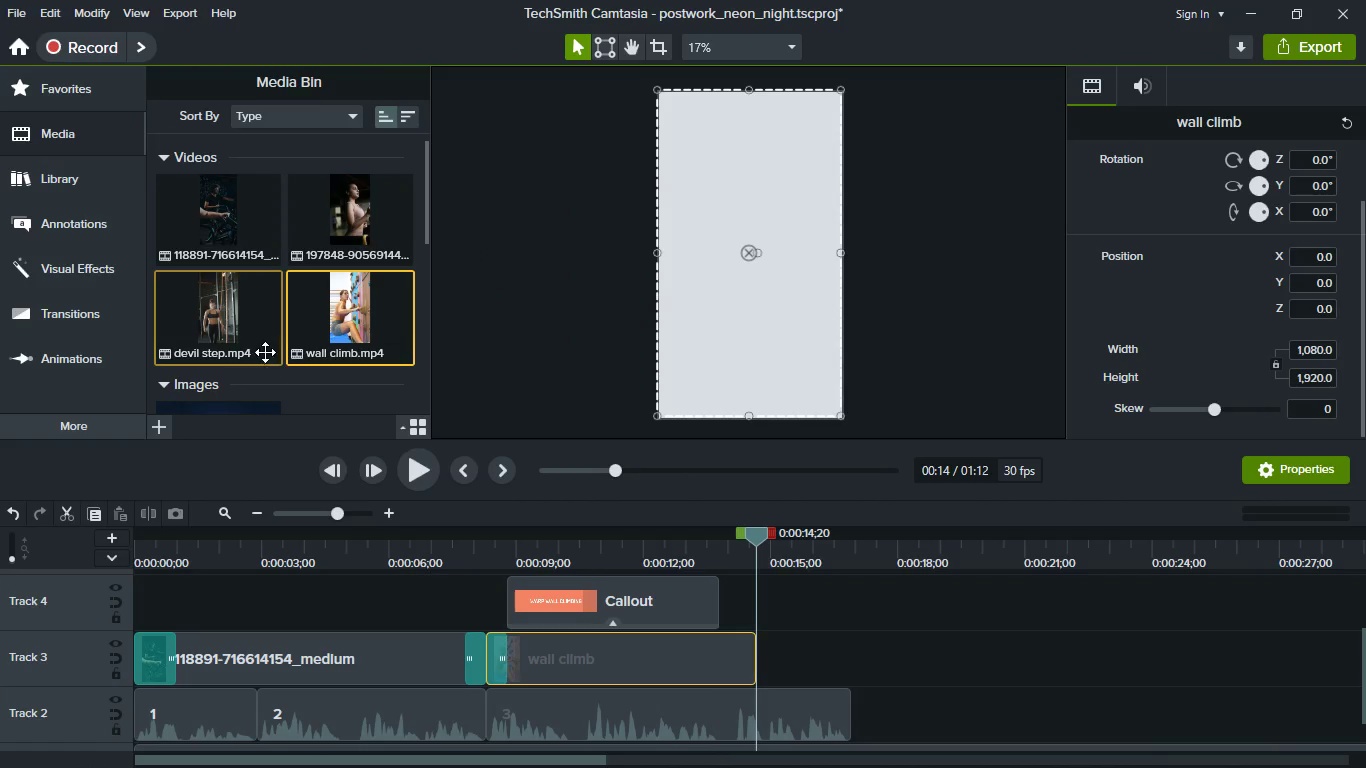 
mouse_move([202, 321])
 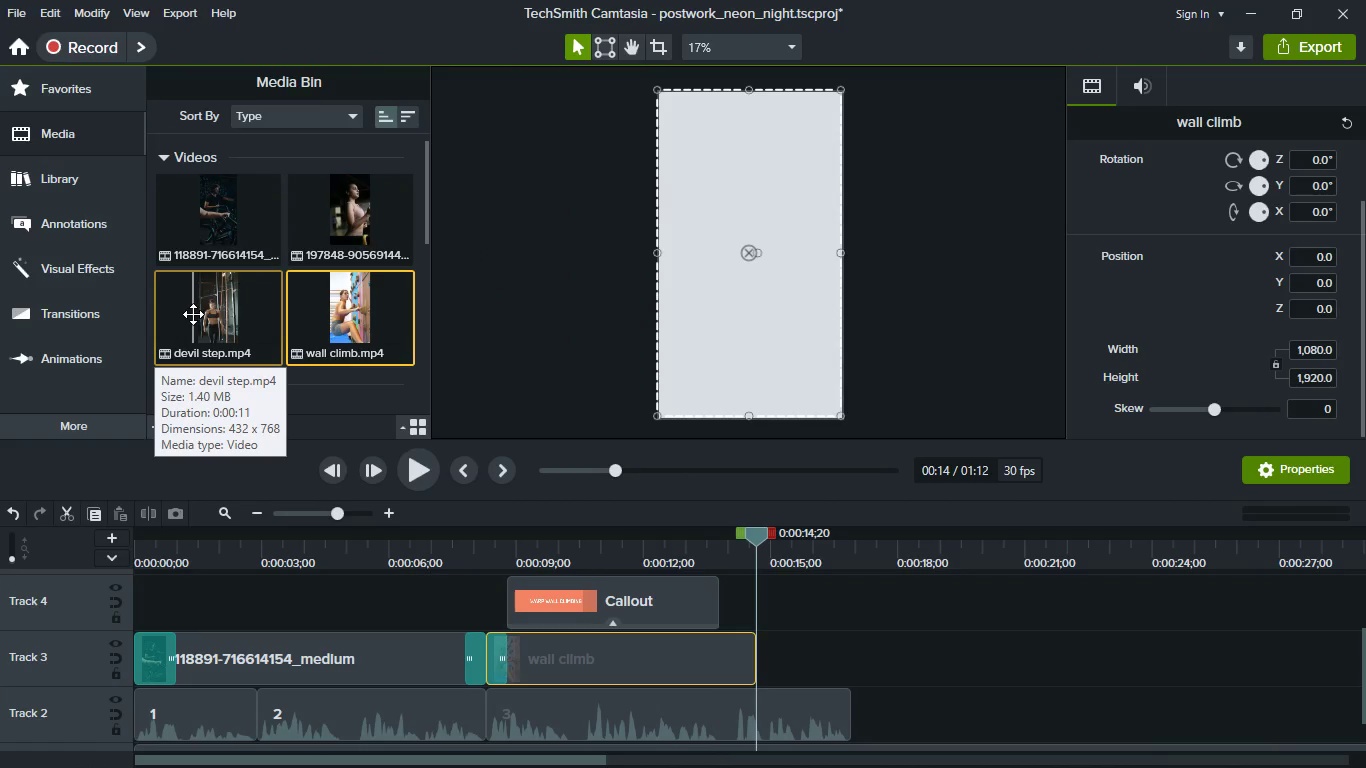 
left_click_drag(start_coordinate=[193, 314], to_coordinate=[813, 651])
 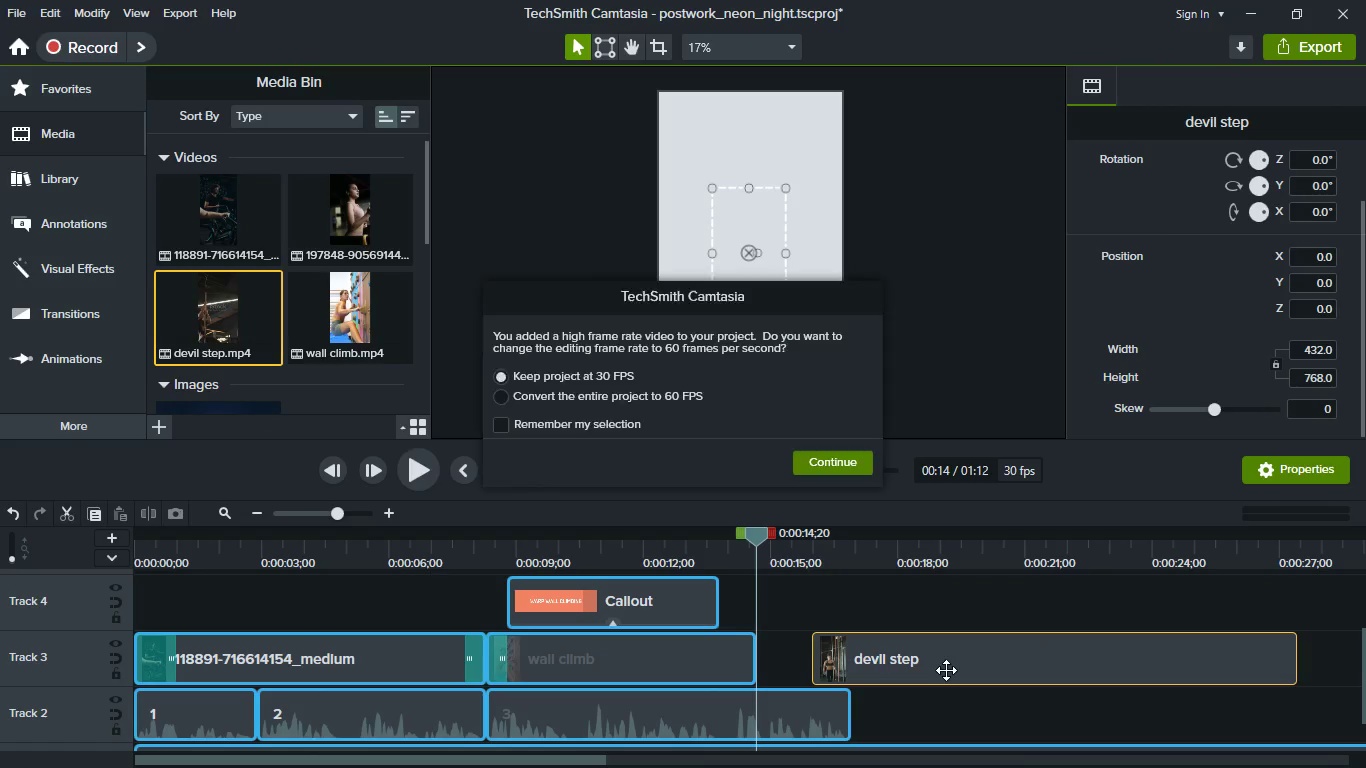 
left_click_drag(start_coordinate=[946, 670], to_coordinate=[911, 671])
 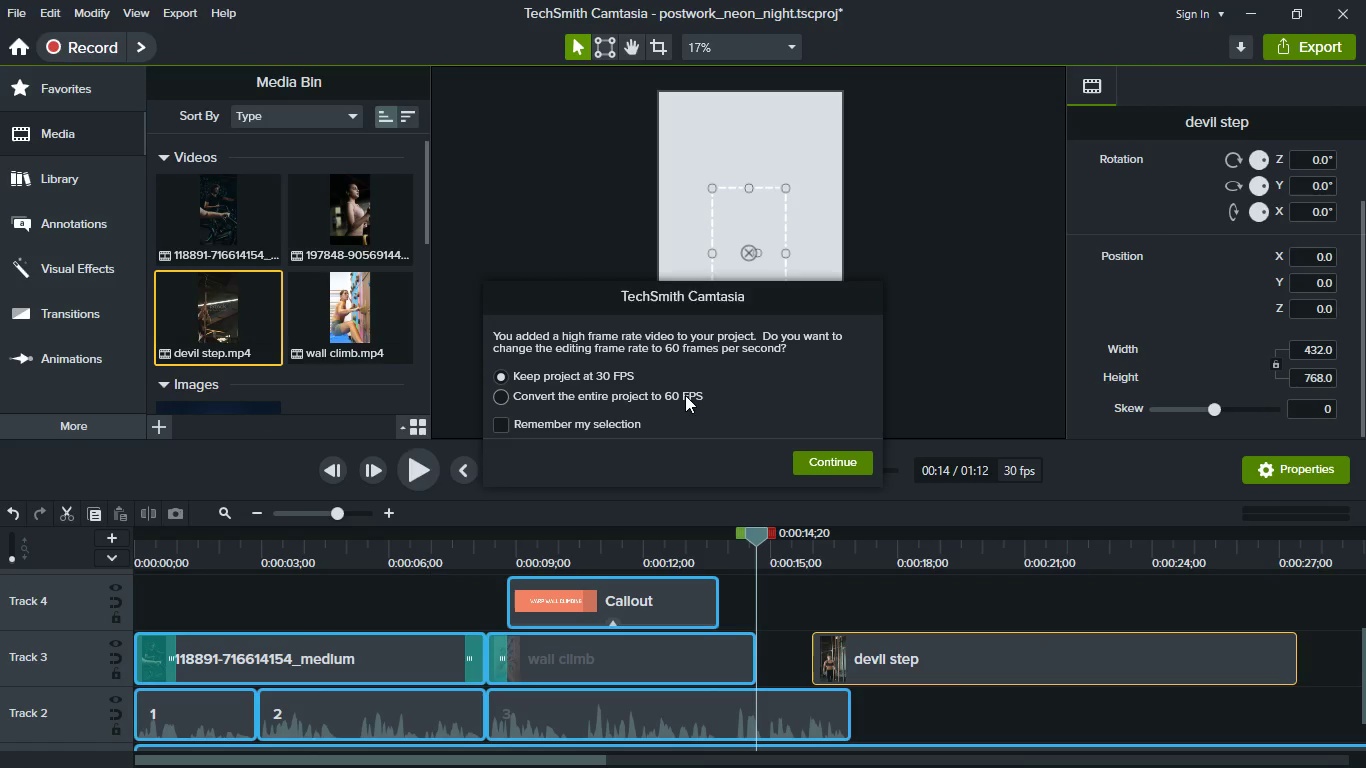 
left_click([808, 464])
 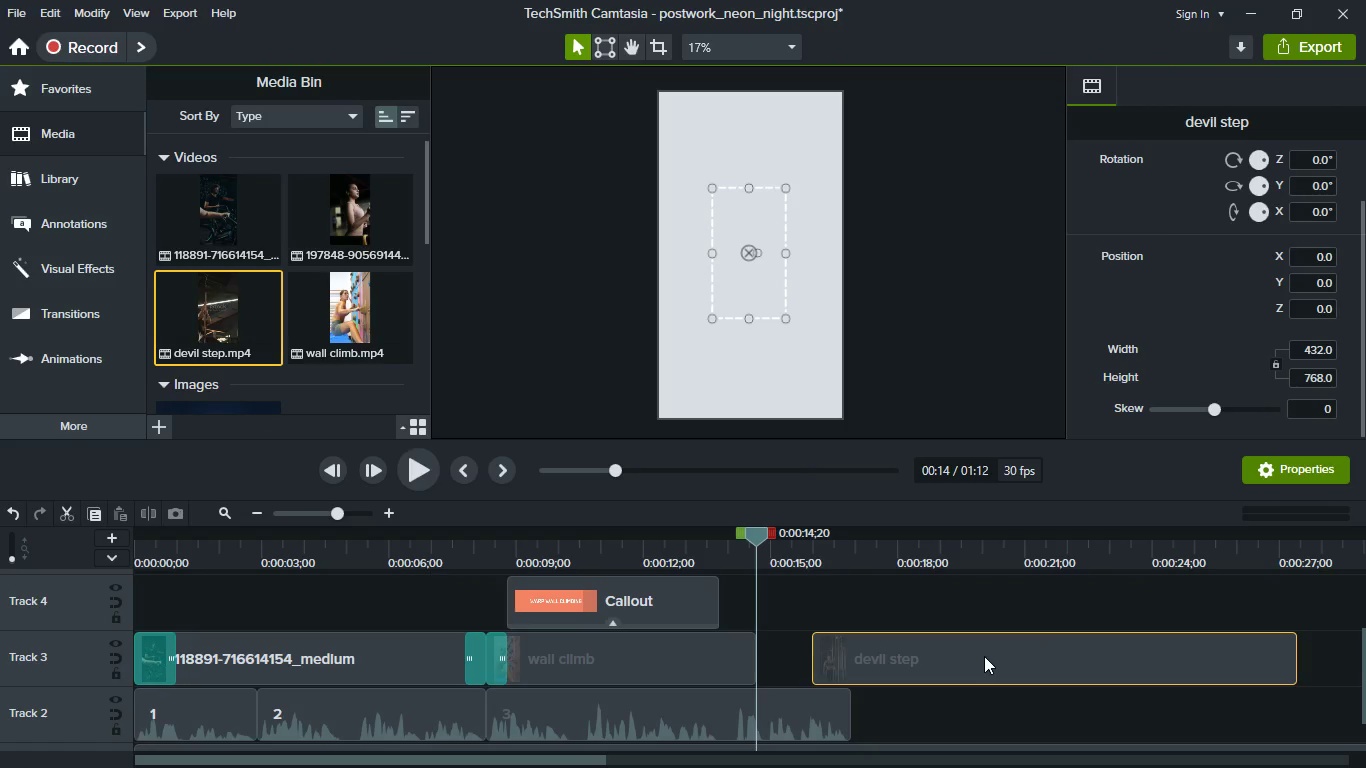 
left_click_drag(start_coordinate=[984, 656], to_coordinate=[911, 650])
 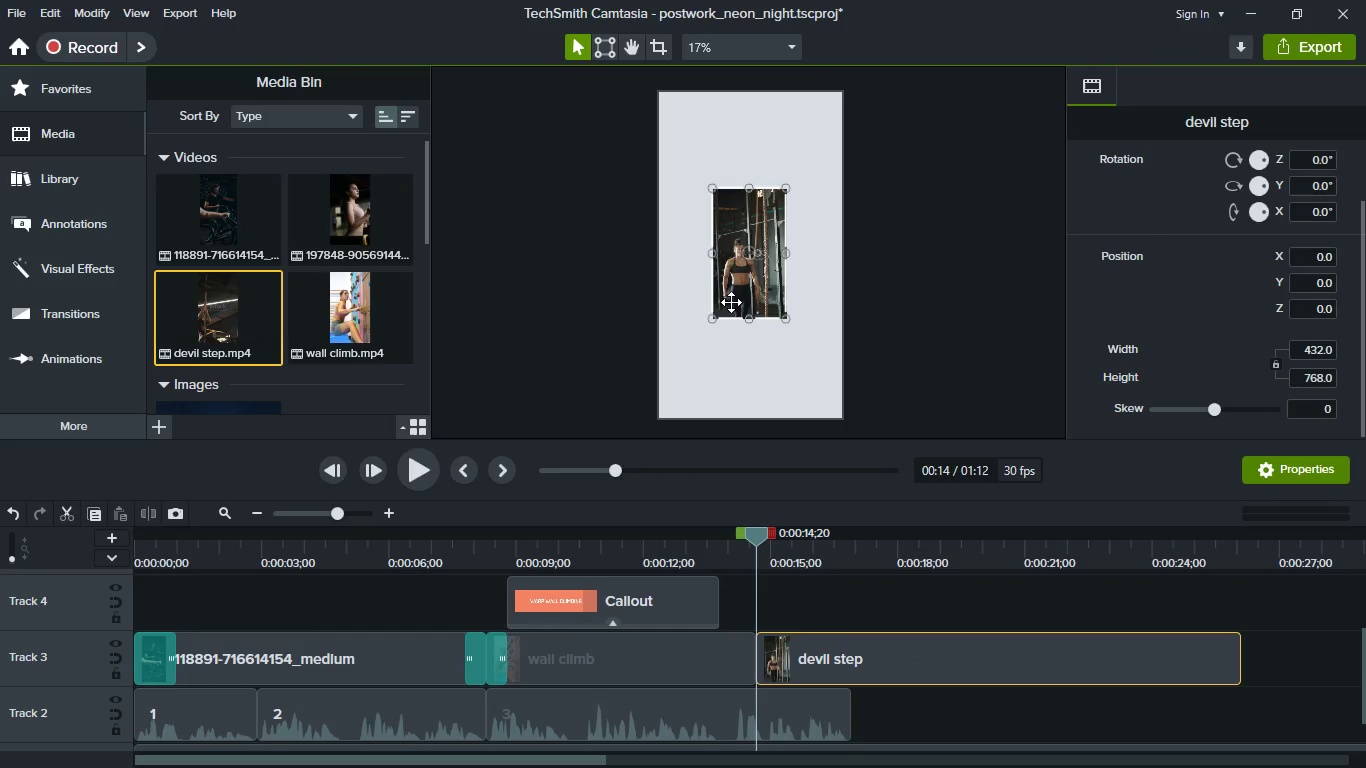 
right_click([731, 302])
 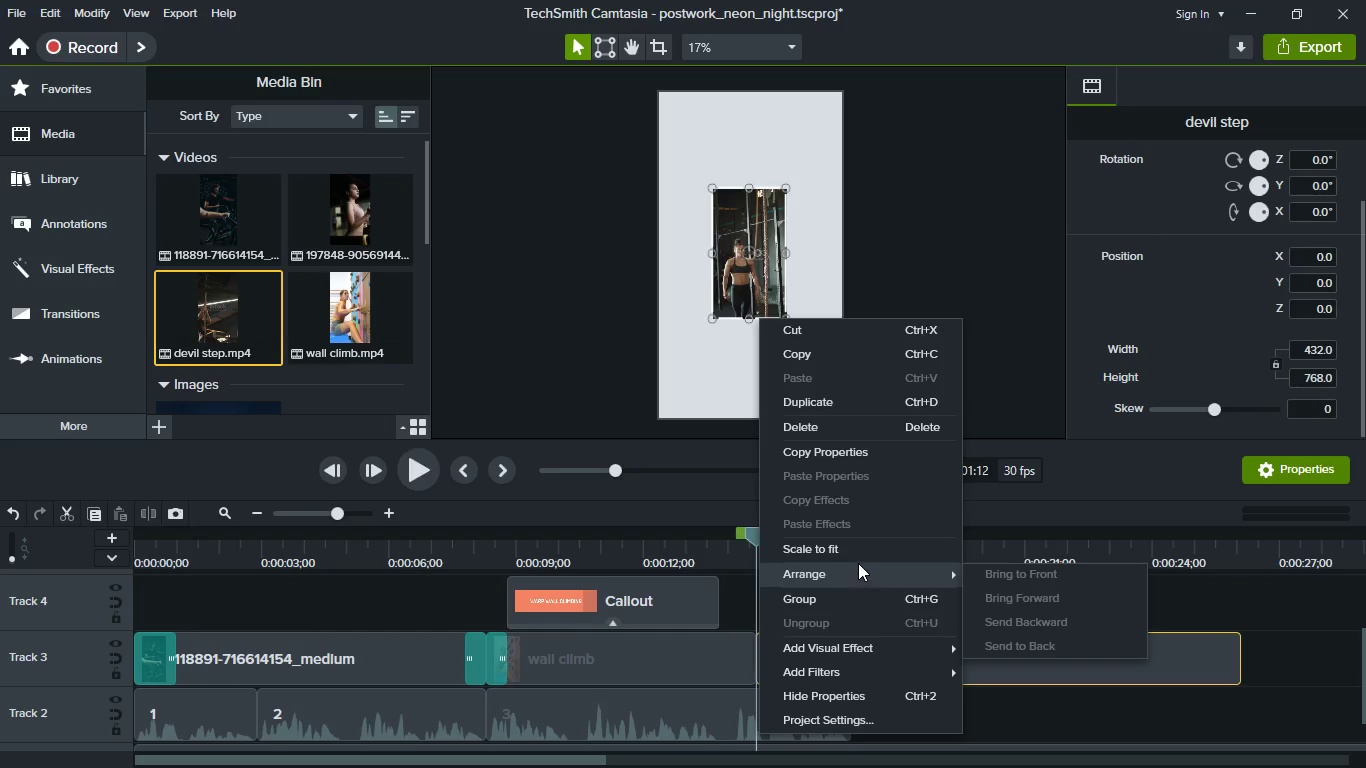 
left_click([858, 552])
 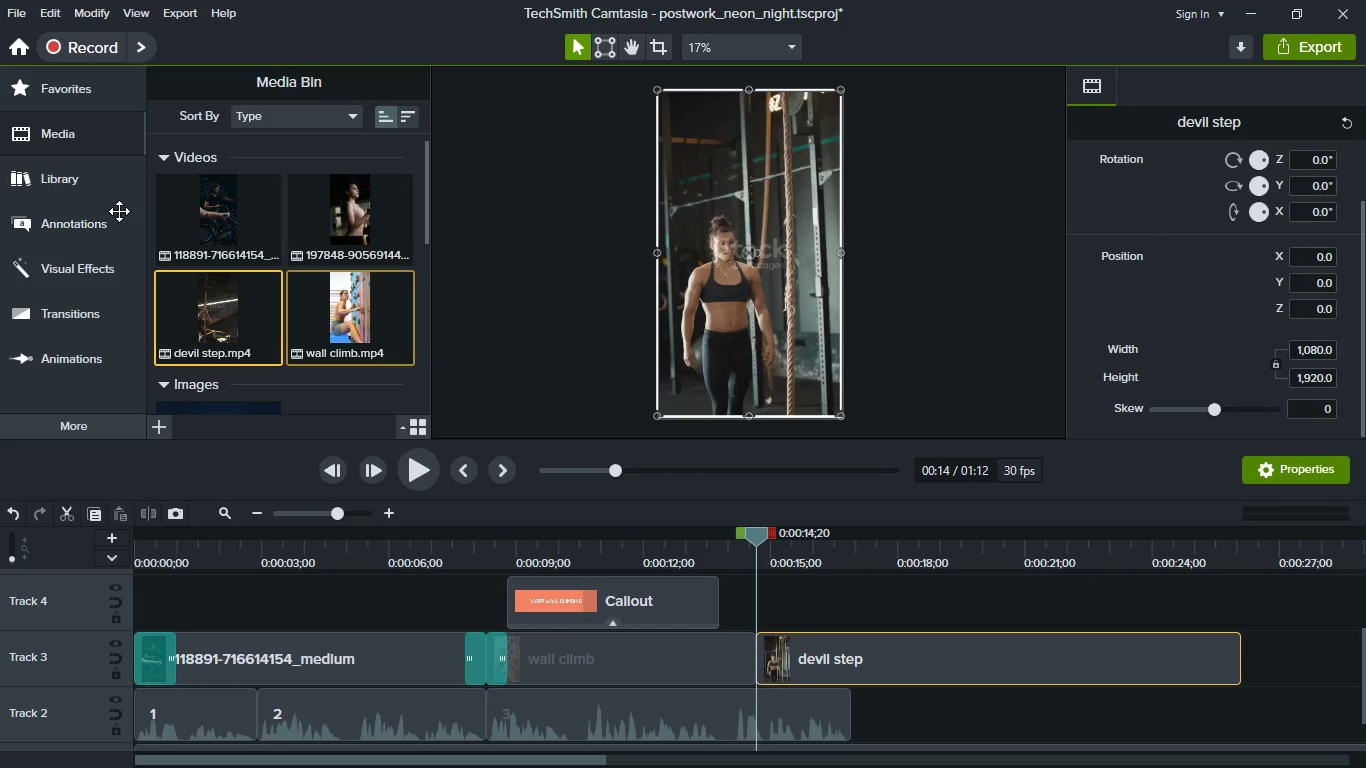 
left_click([102, 305])
 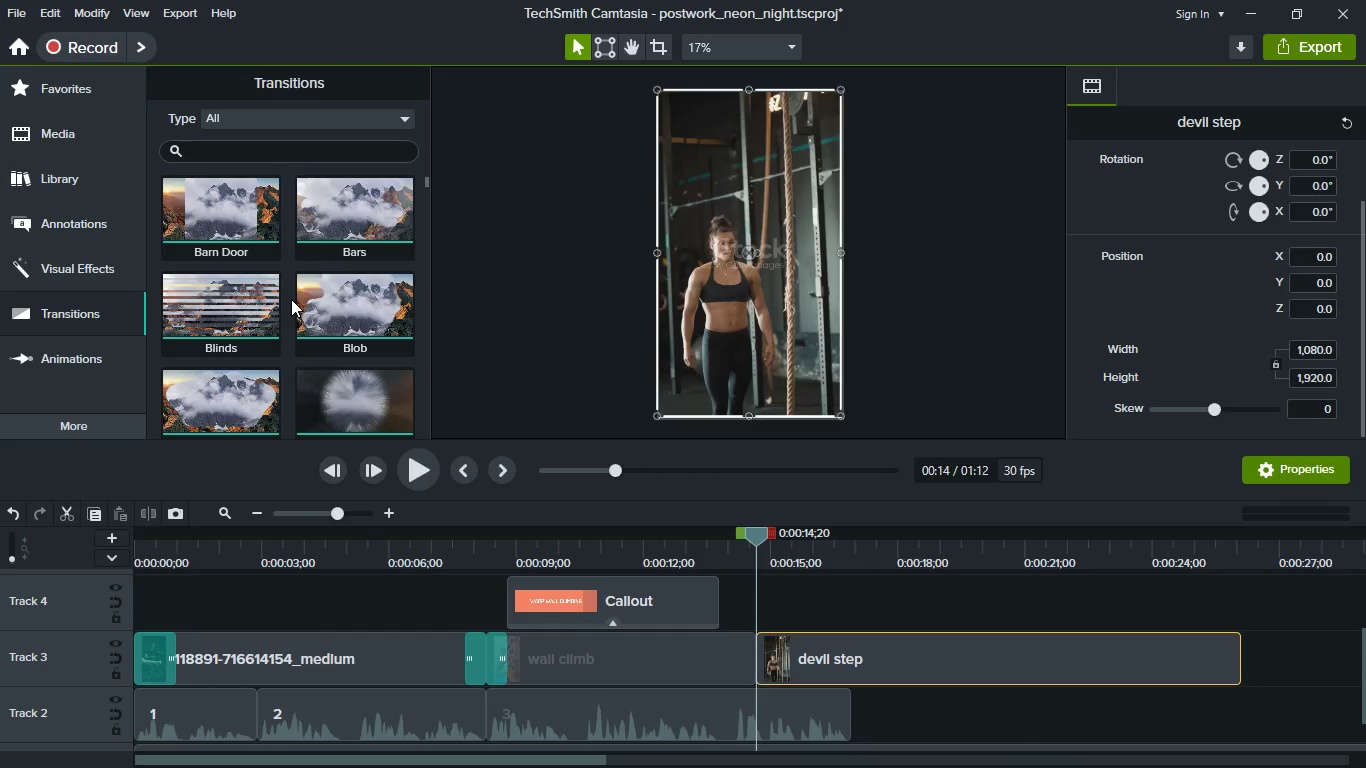 
scroll: coordinate [291, 299], scroll_direction: up, amount: 1.0
 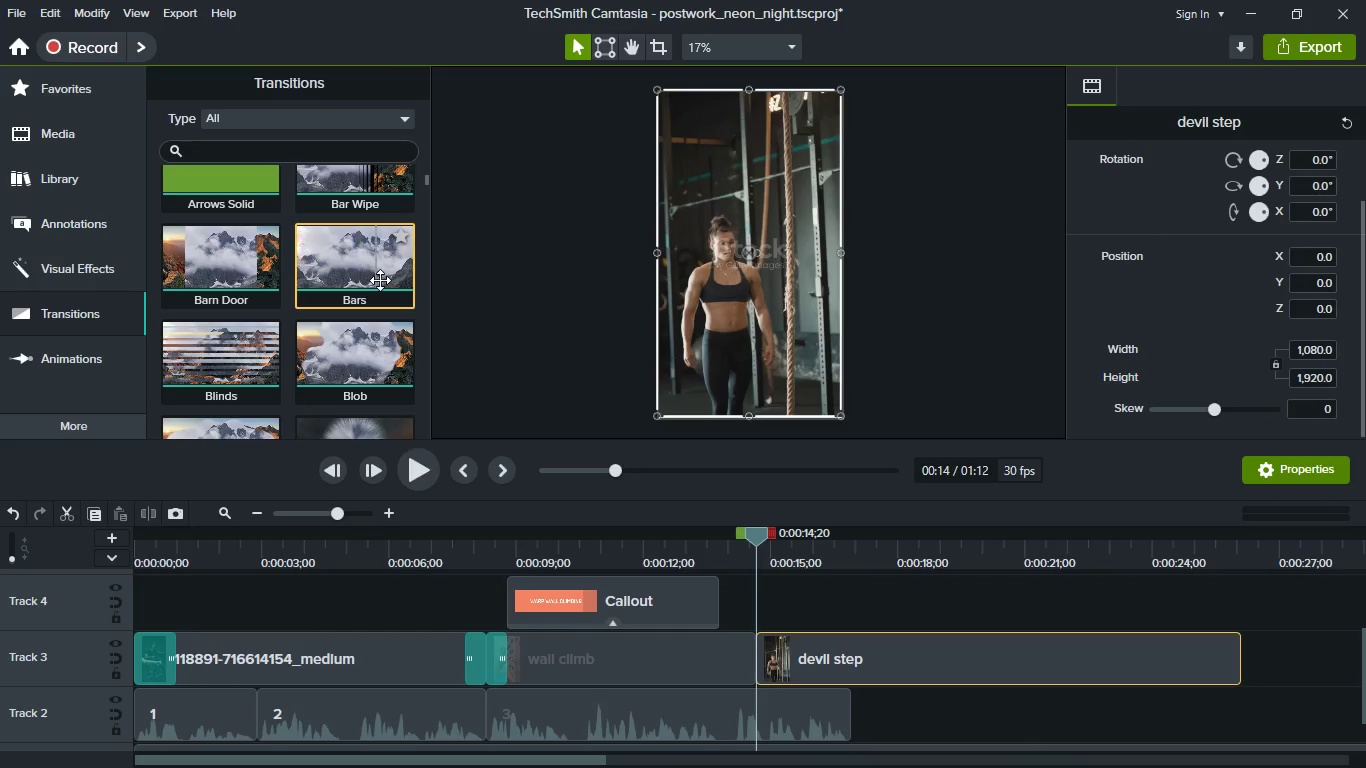 
left_click_drag(start_coordinate=[343, 258], to_coordinate=[746, 673])
 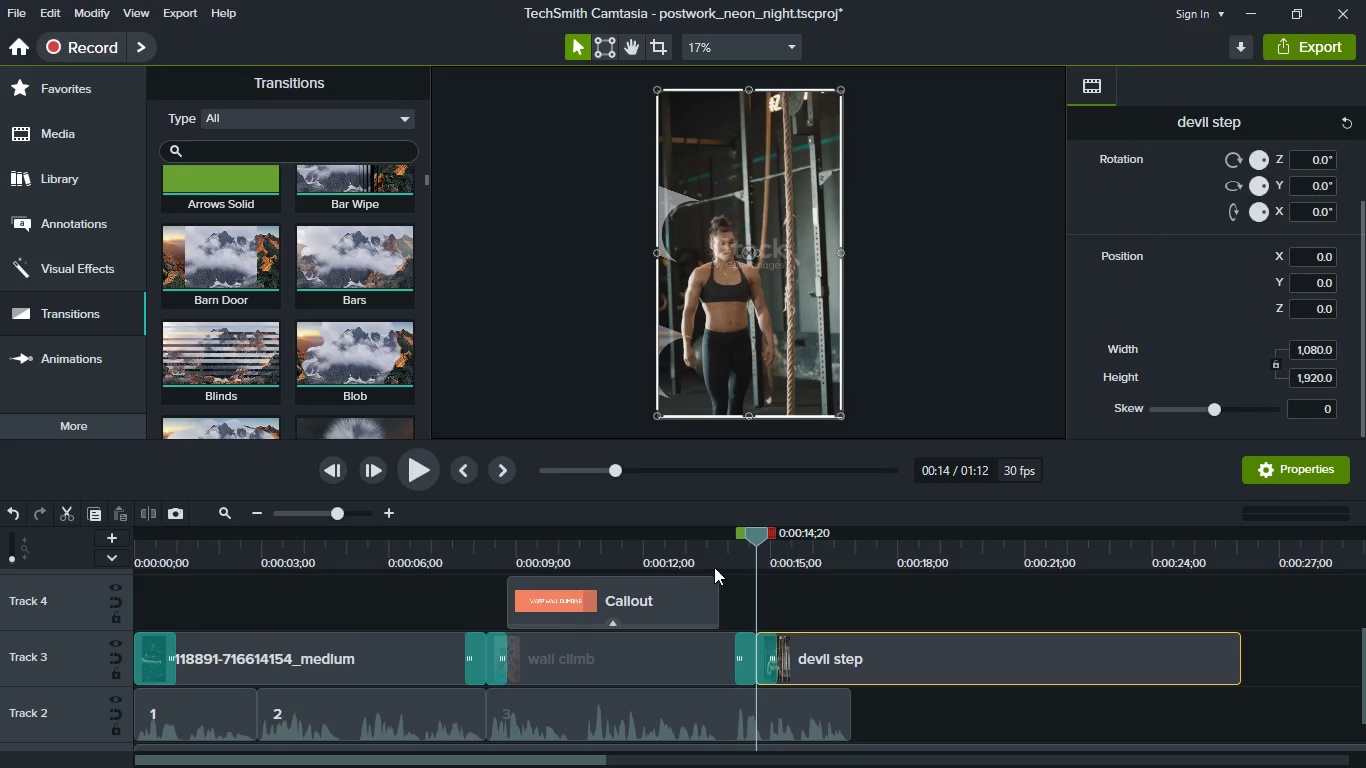 
left_click([717, 563])
 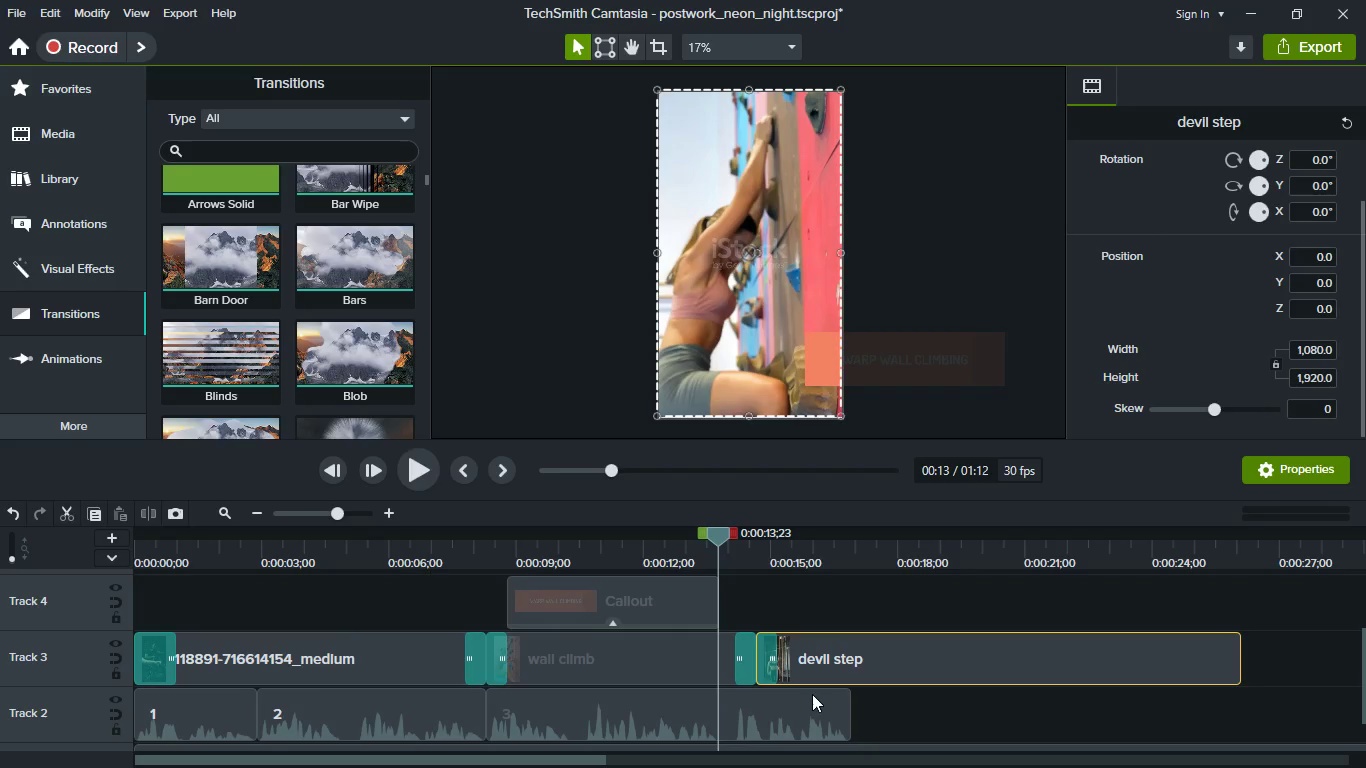 
key(Space)
 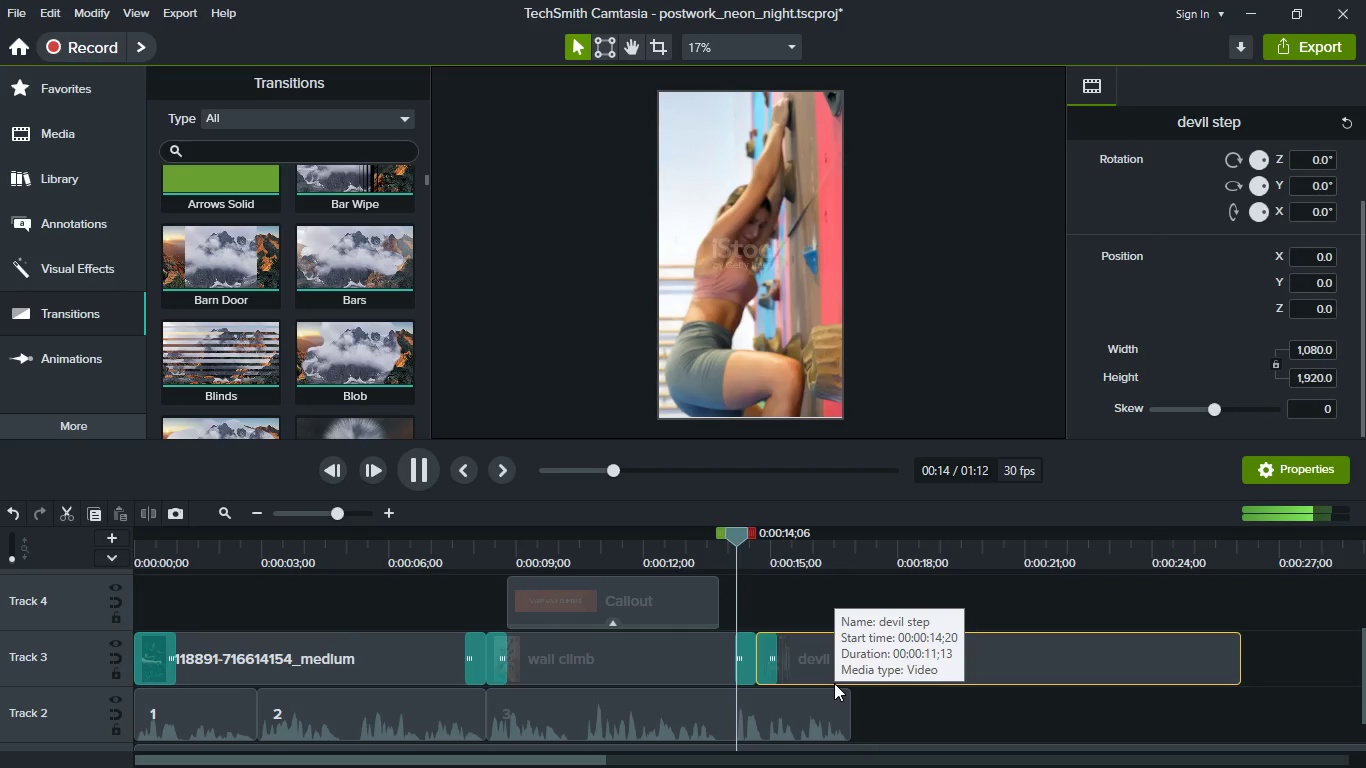 
key(Space)
 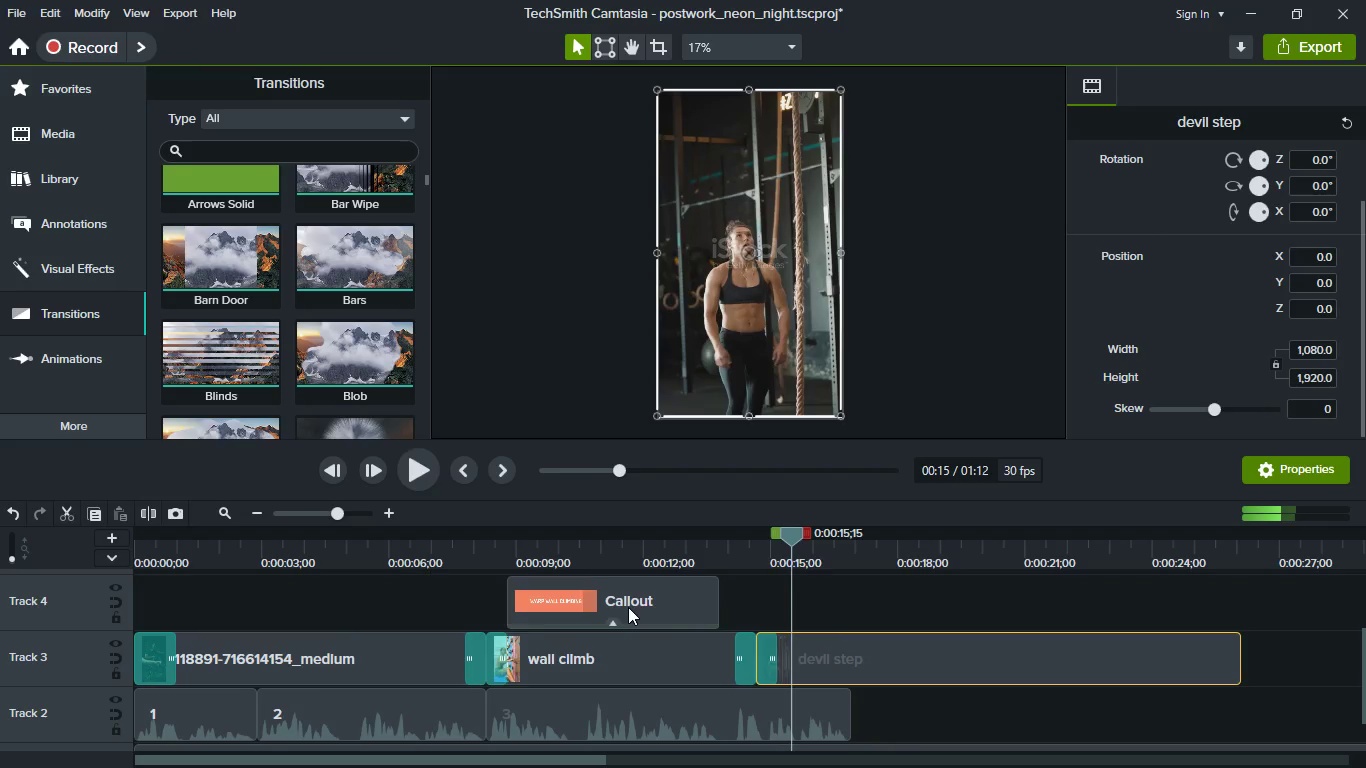 
left_click([626, 607])
 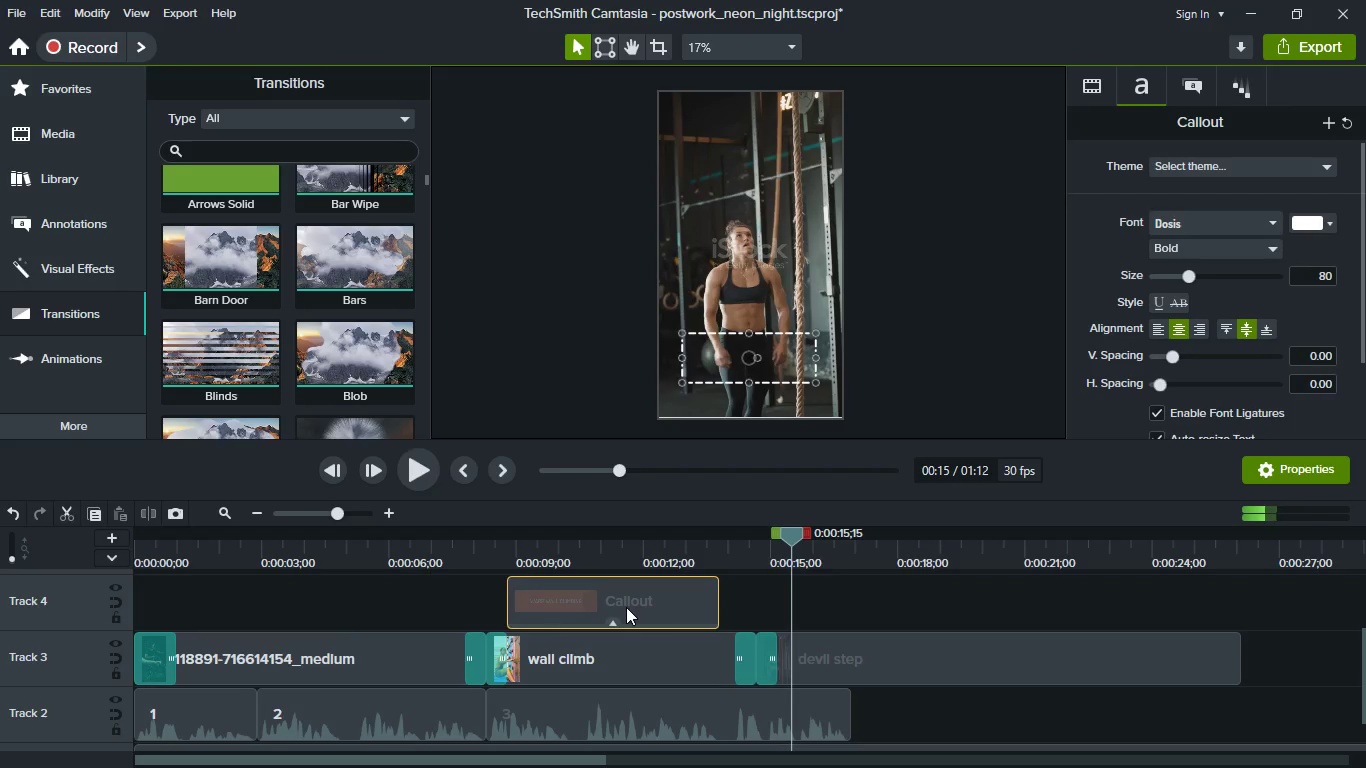 
key(Control+C)
 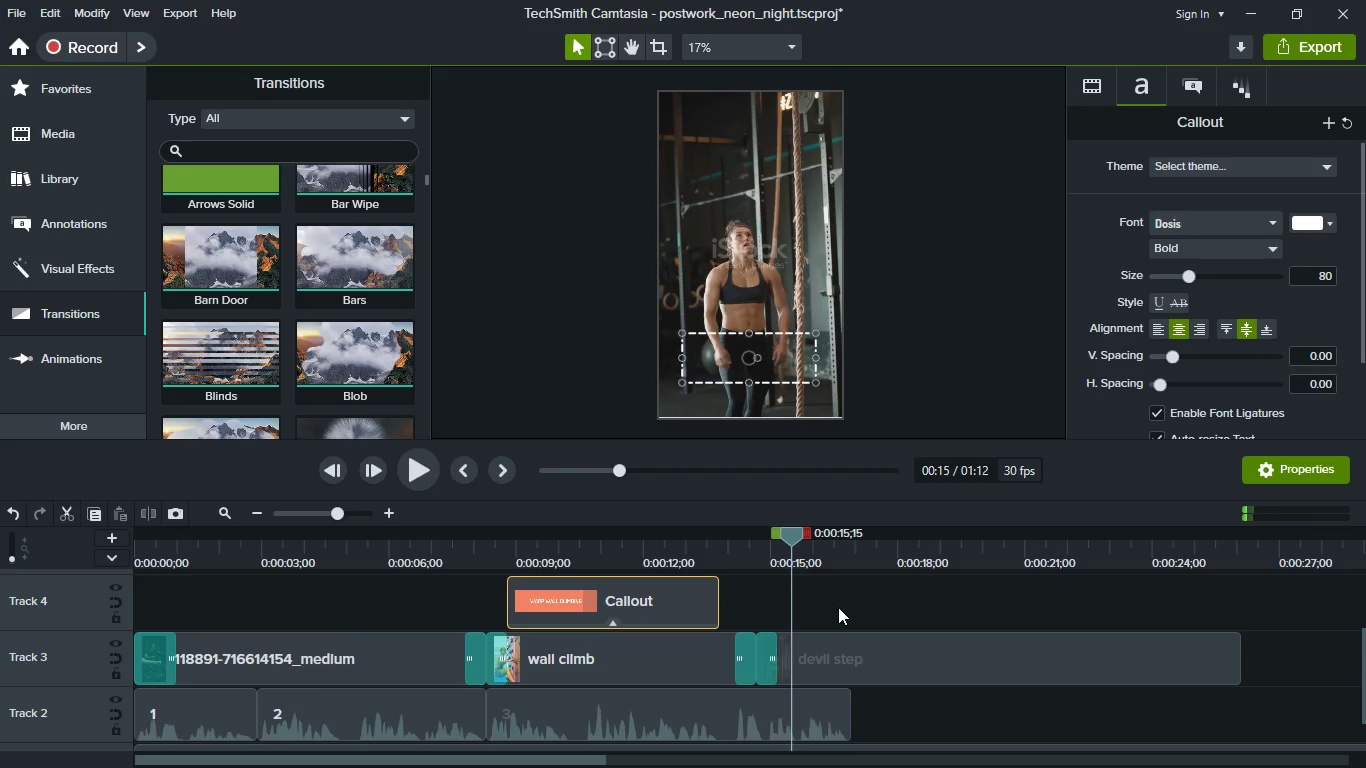 
left_click([838, 607])
 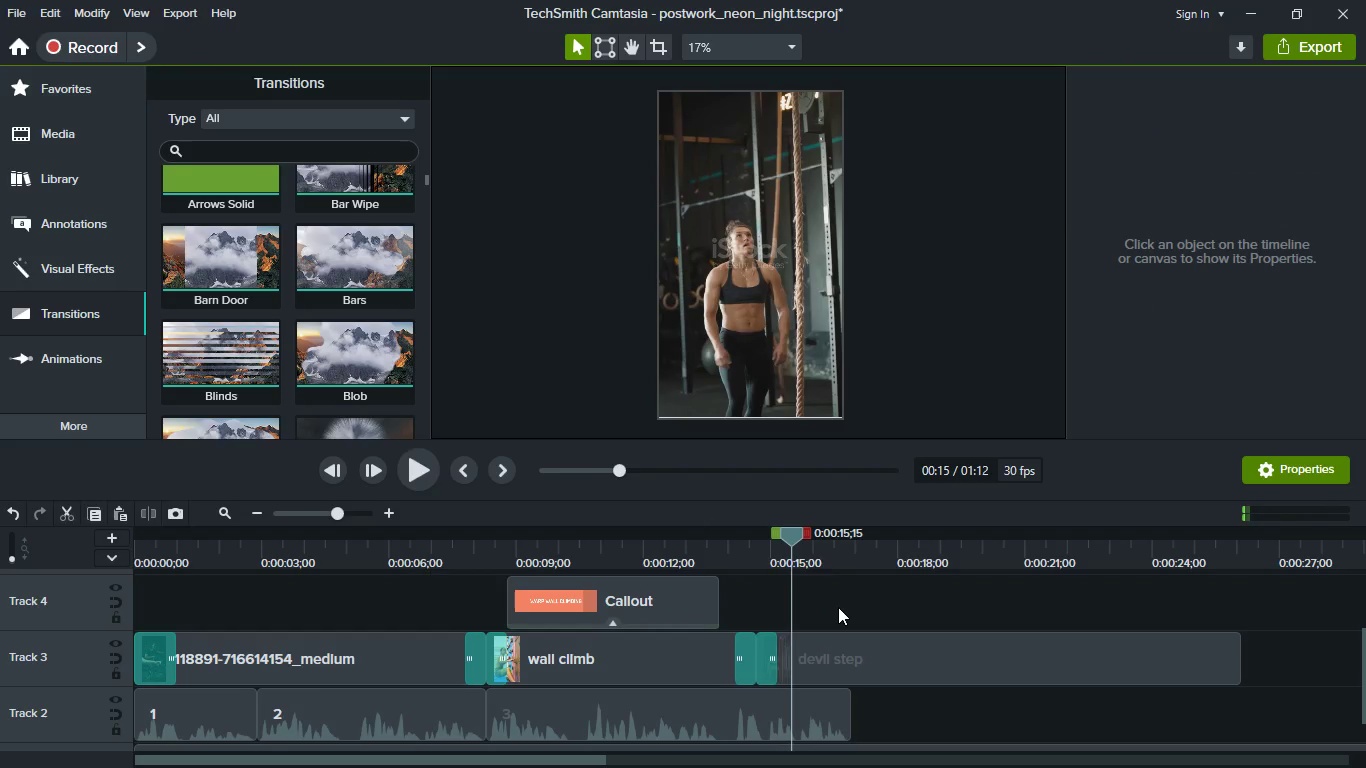 
key(Control+V)
 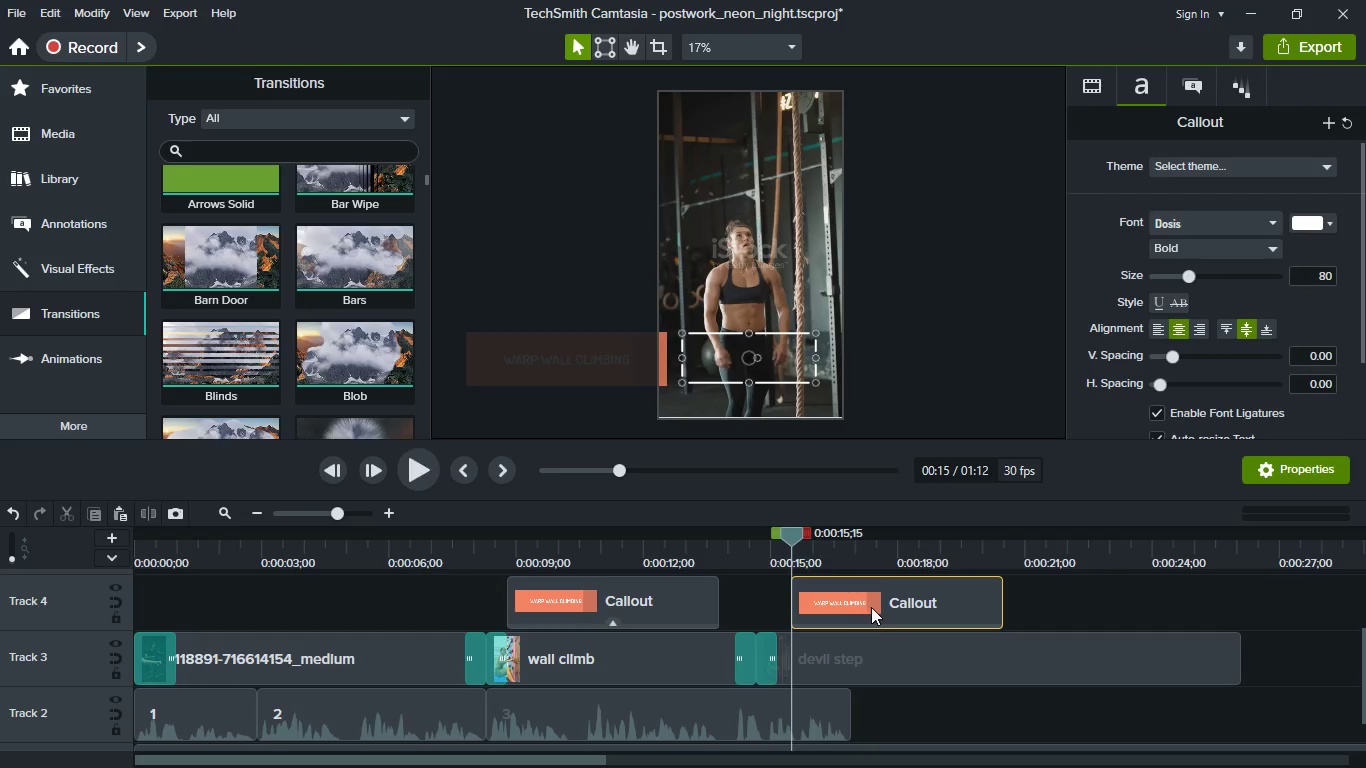 
left_click_drag(start_coordinate=[871, 607], to_coordinate=[854, 612])
 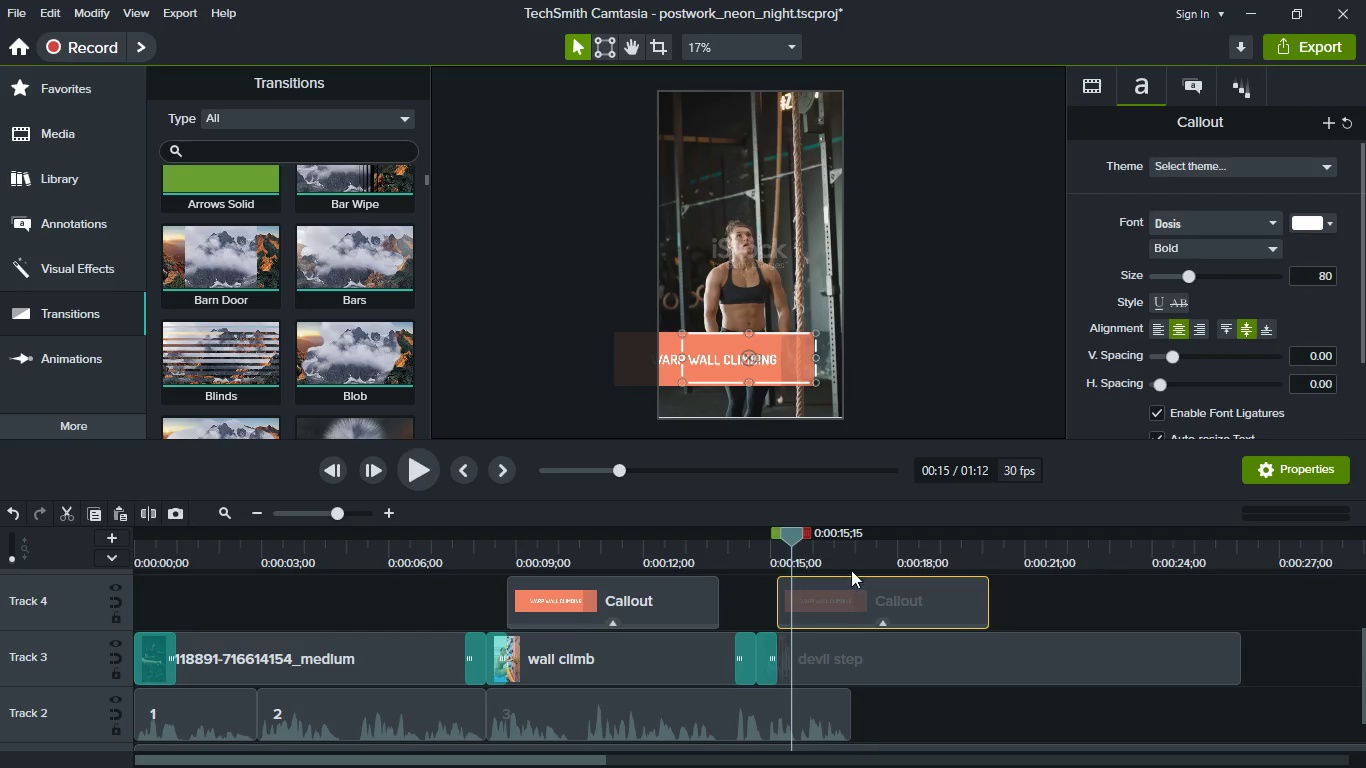 
left_click([849, 557])
 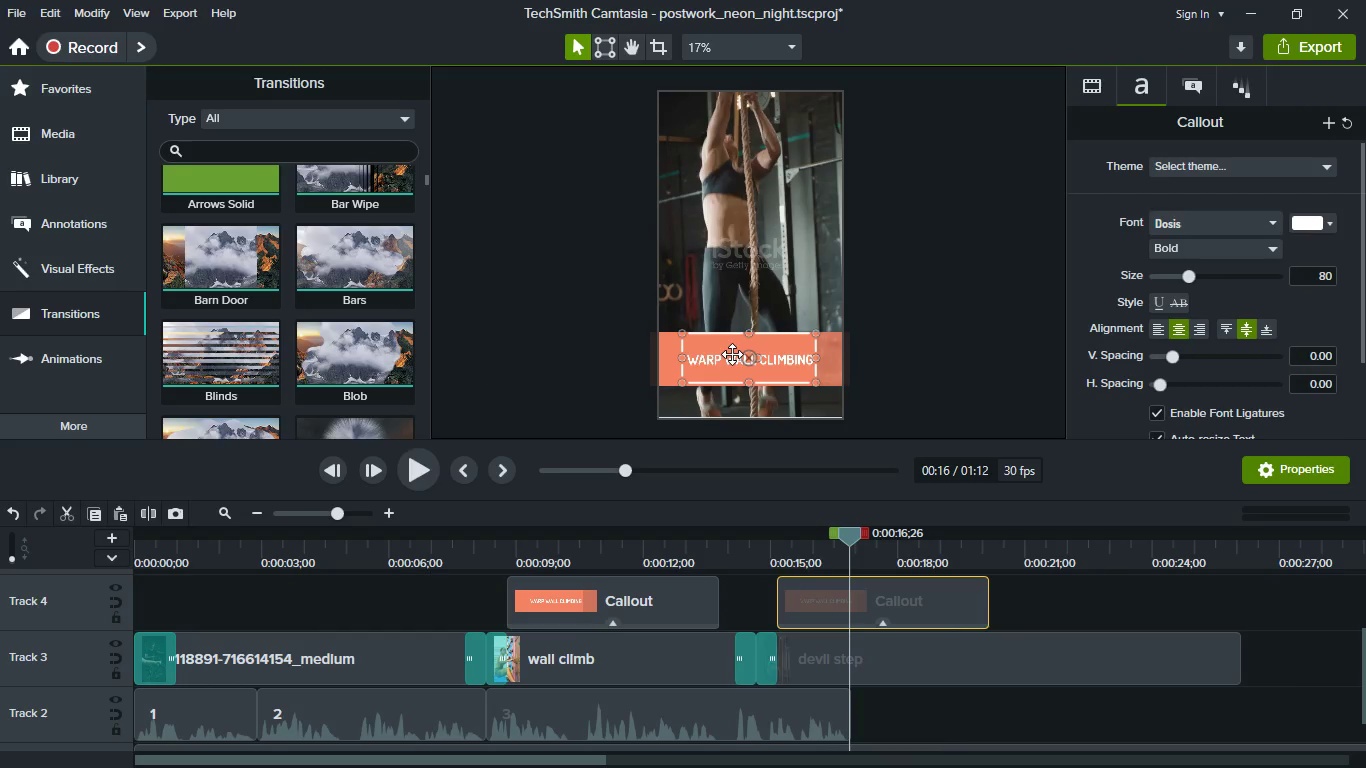 
double_click([731, 356])
 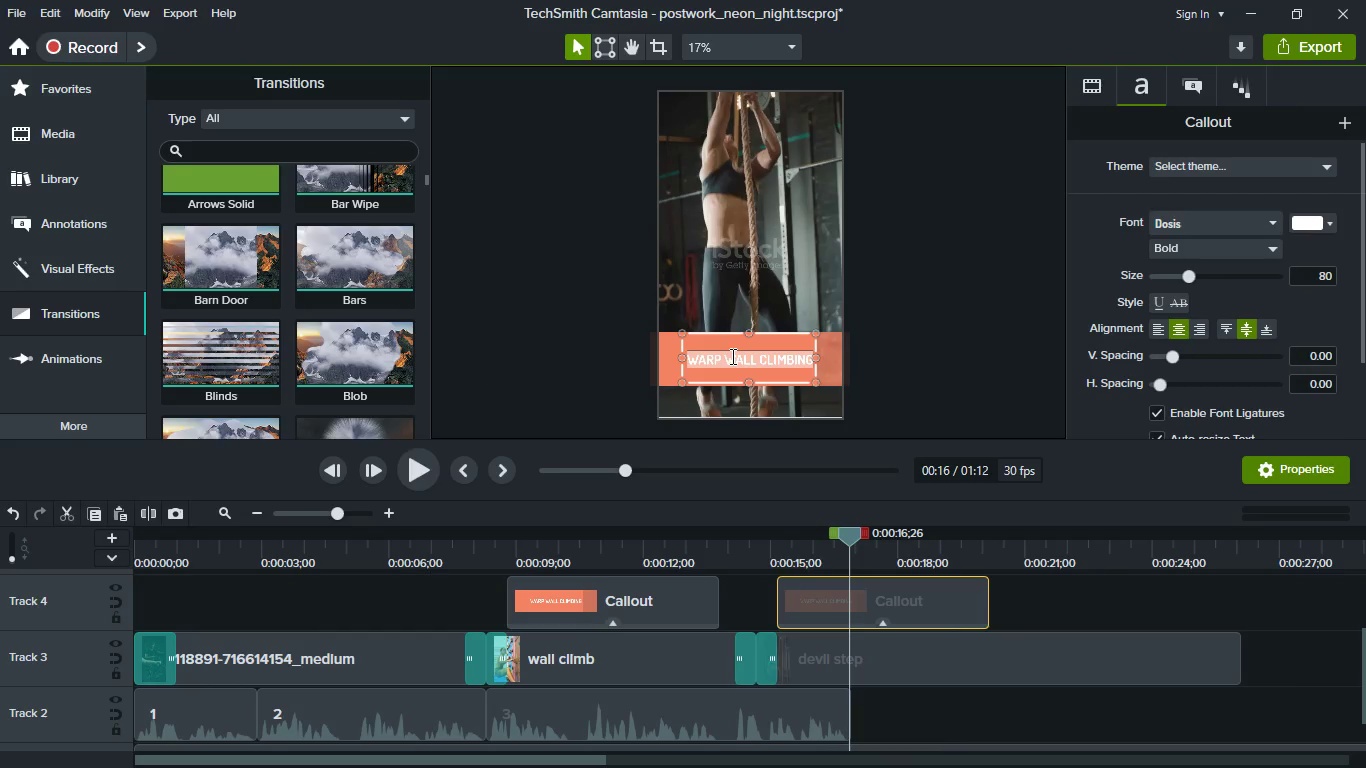 
type(SPIDER WALK)
 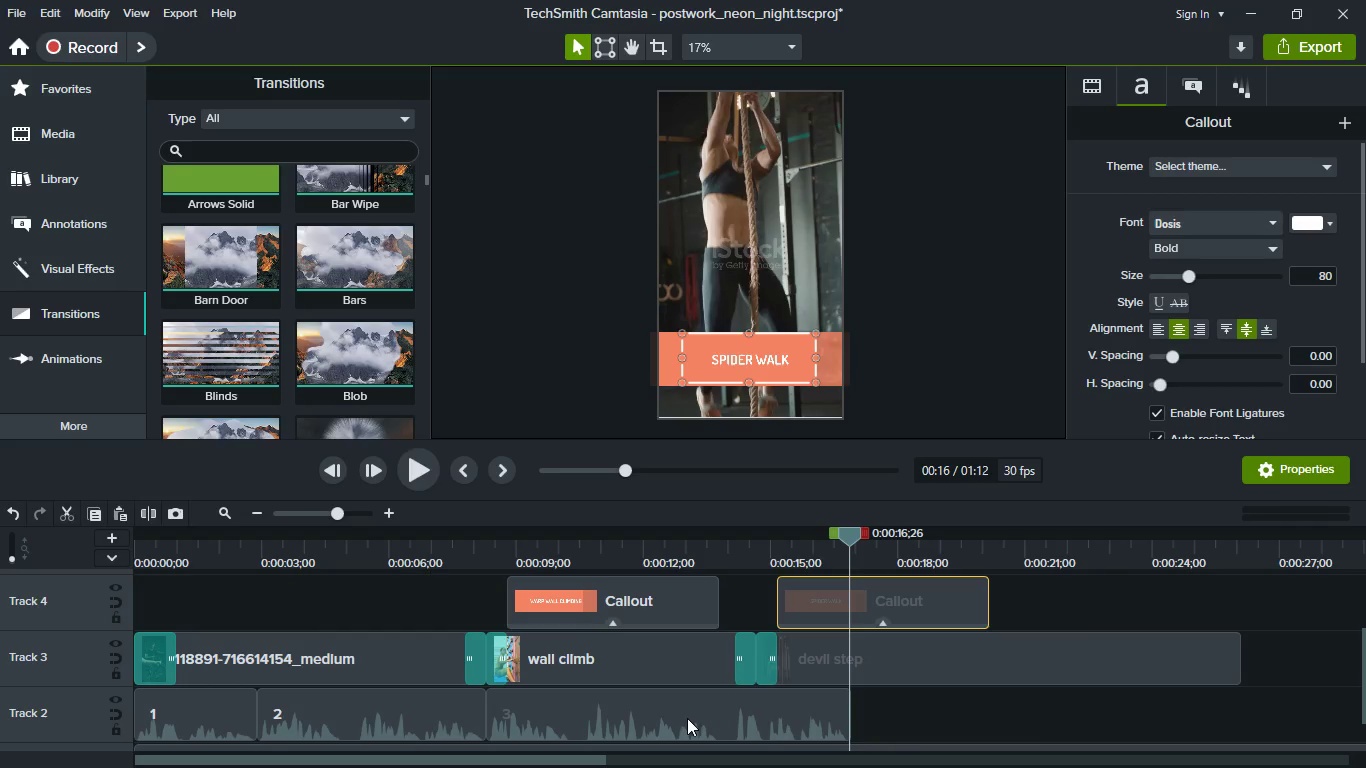 
left_click([693, 719])
 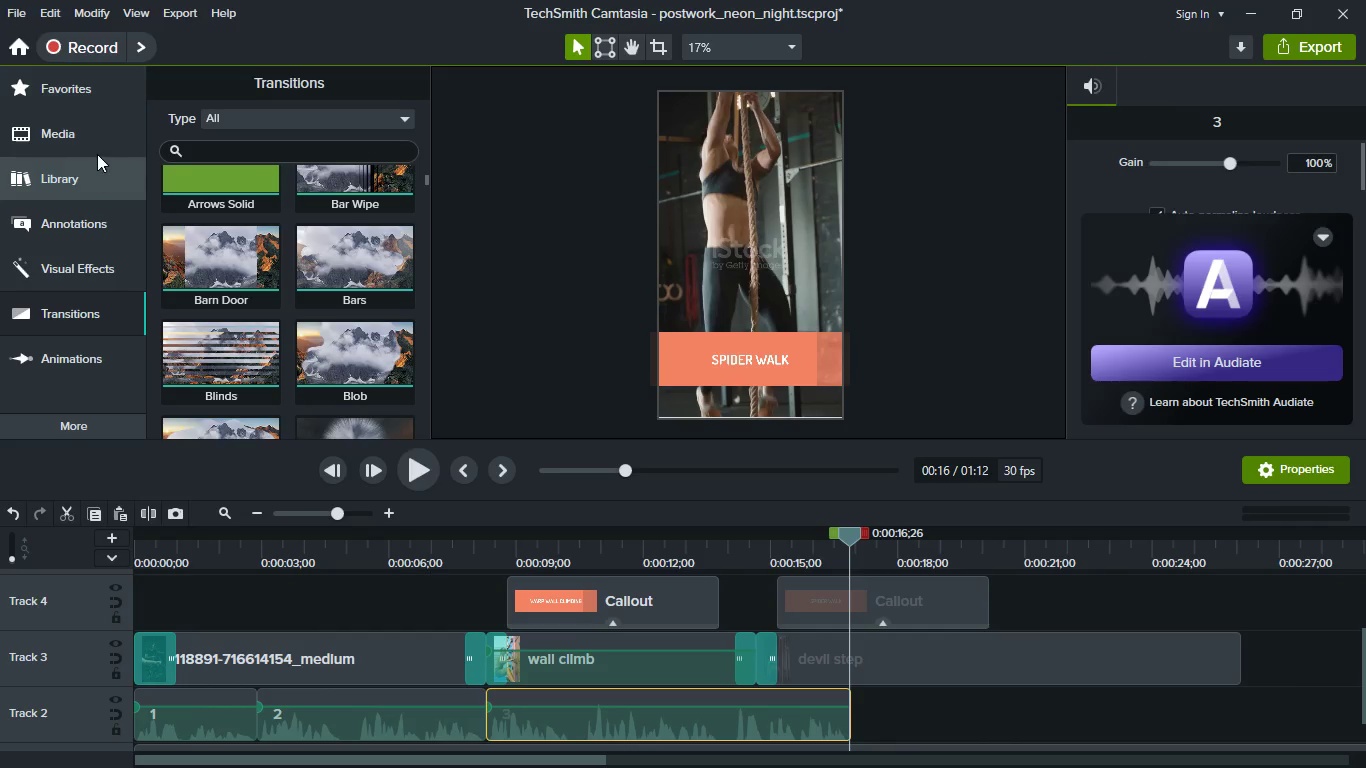 
left_click([96, 139])
 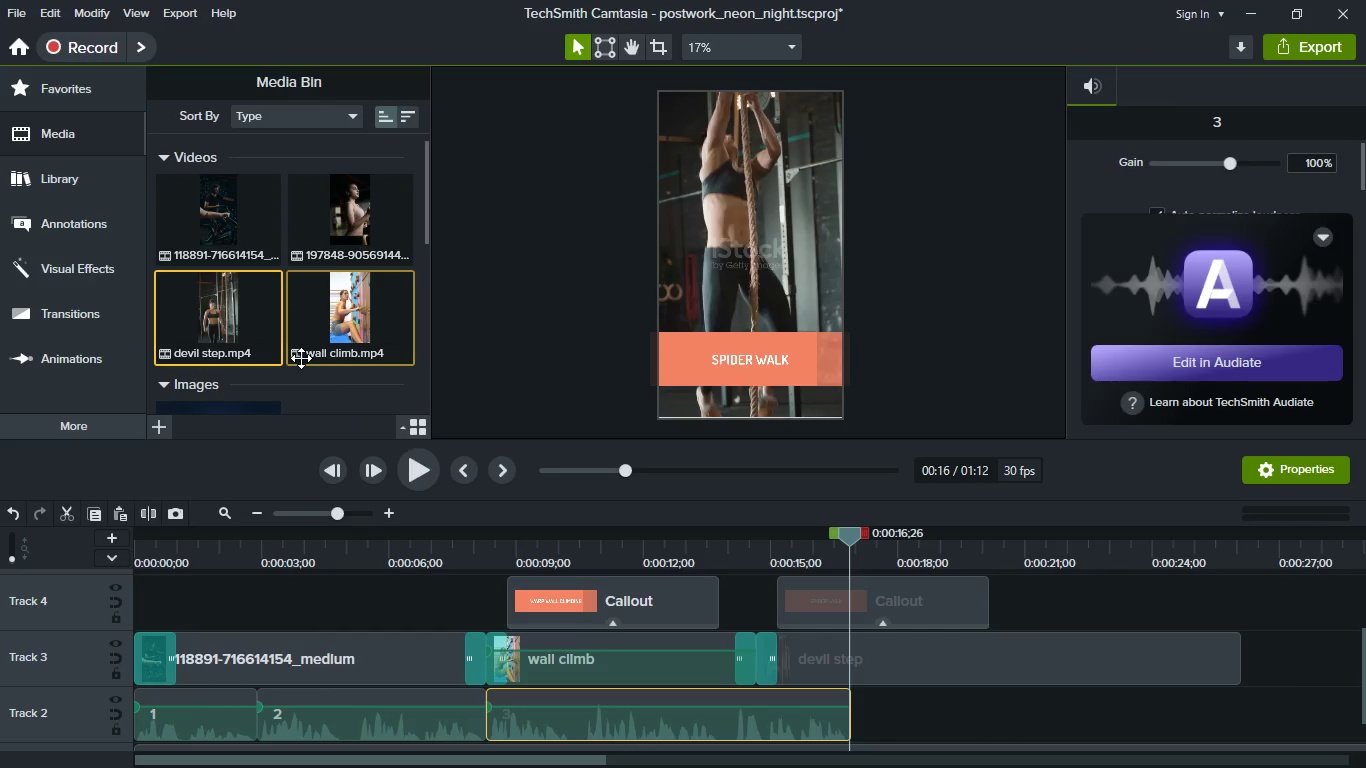 
scroll: coordinate [301, 358], scroll_direction: none, amount: 0.0
 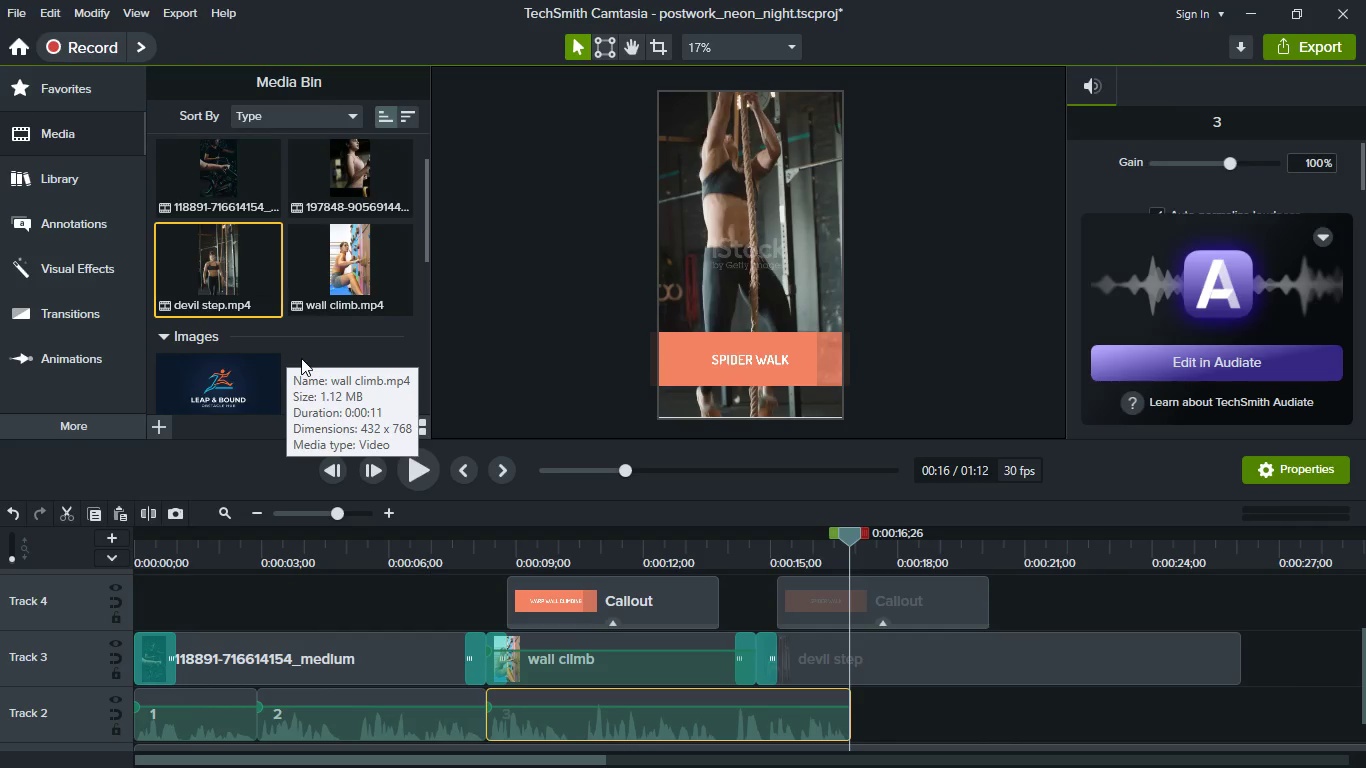 
scroll: coordinate [297, 355], scroll_direction: down, amount: 7.0
 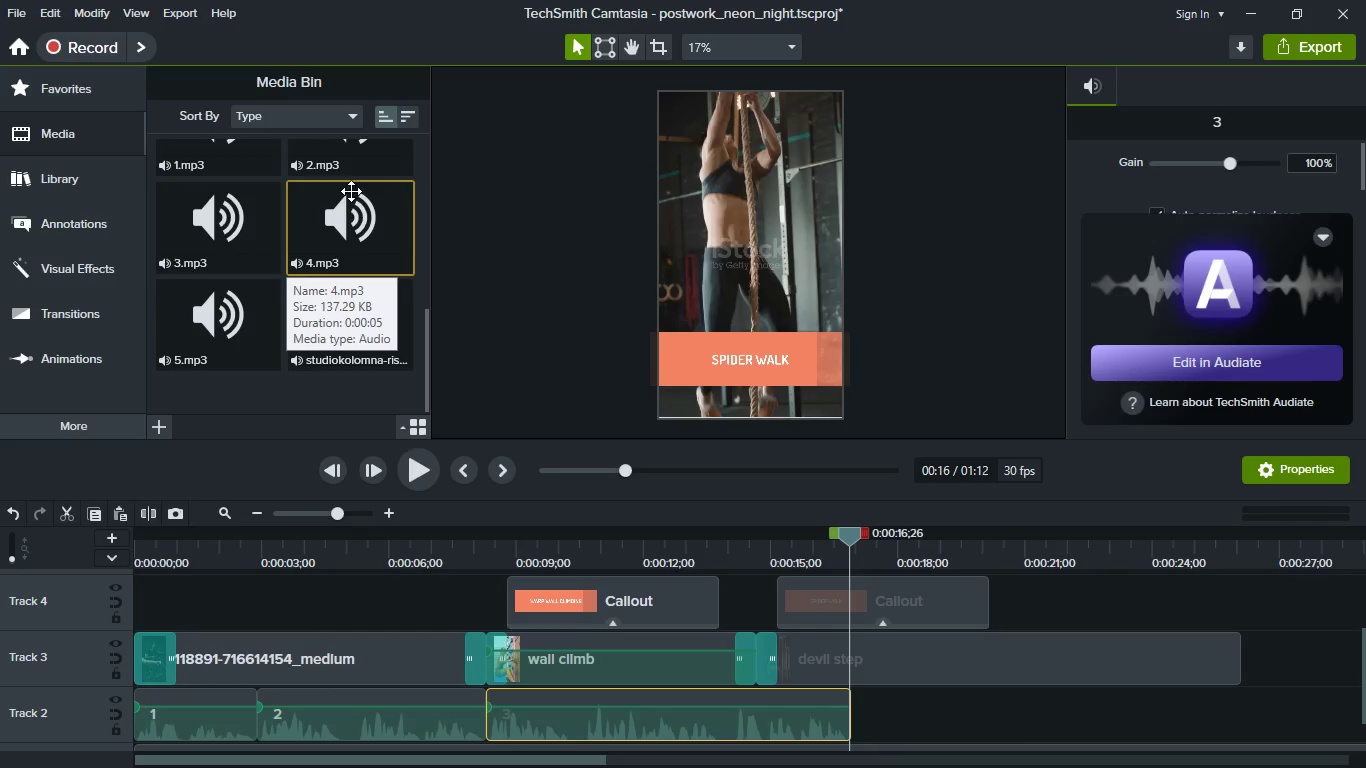 
left_click_drag(start_coordinate=[351, 219], to_coordinate=[915, 701])
 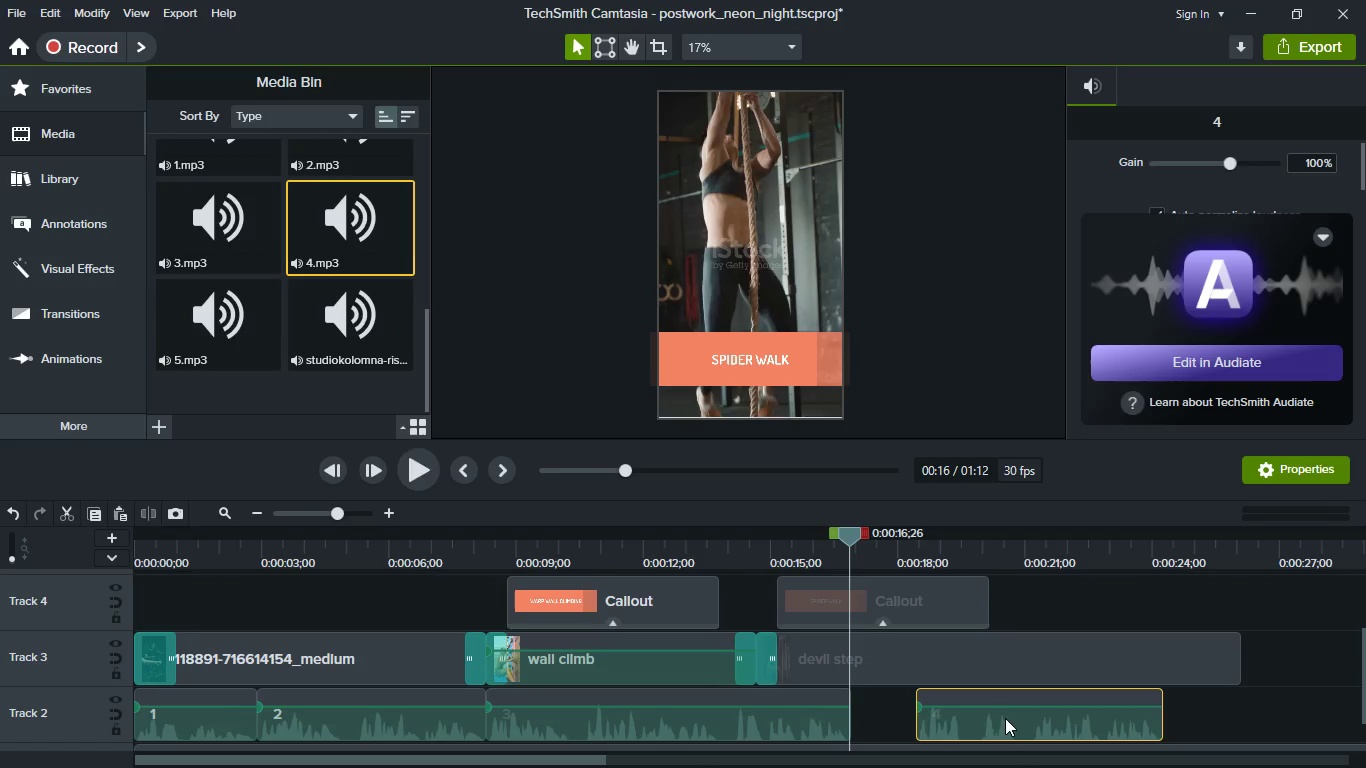 
left_click_drag(start_coordinate=[1007, 720], to_coordinate=[913, 720])
 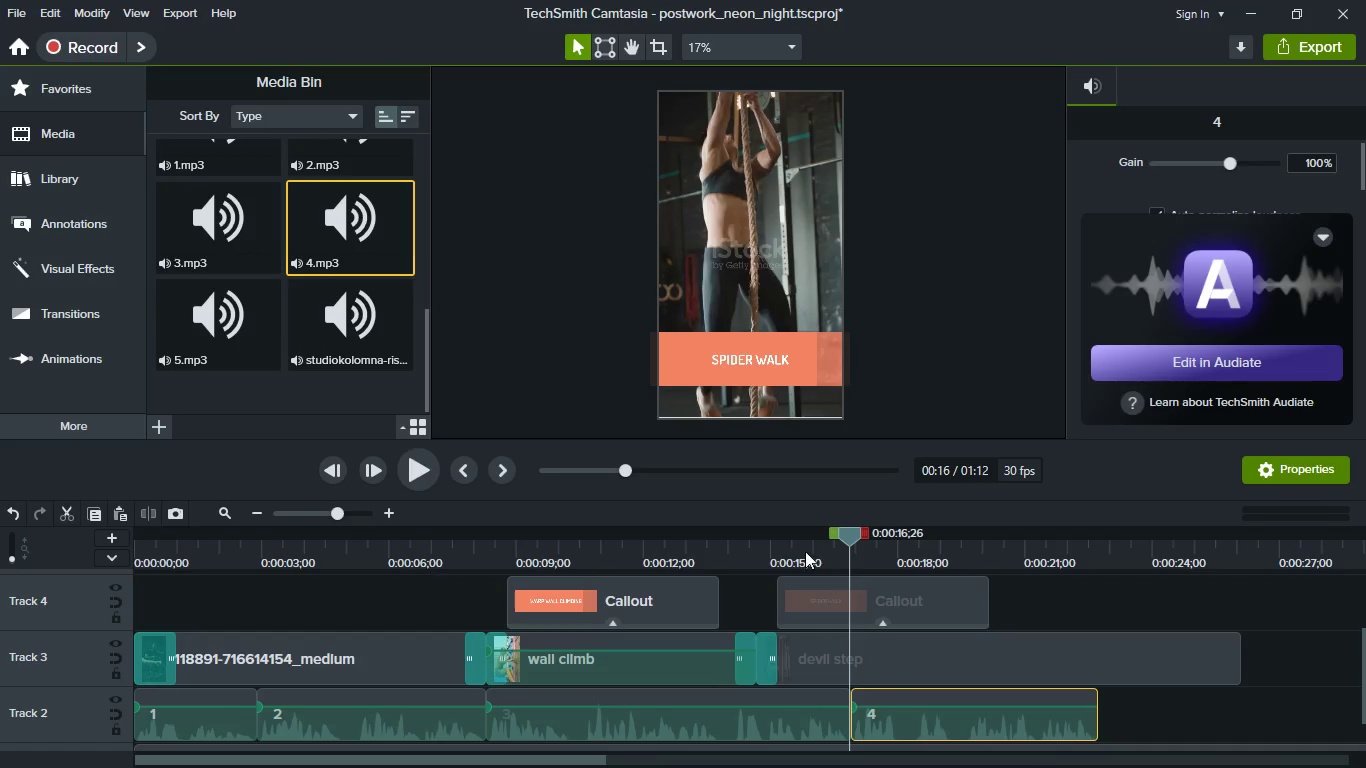 
left_click([805, 551])
 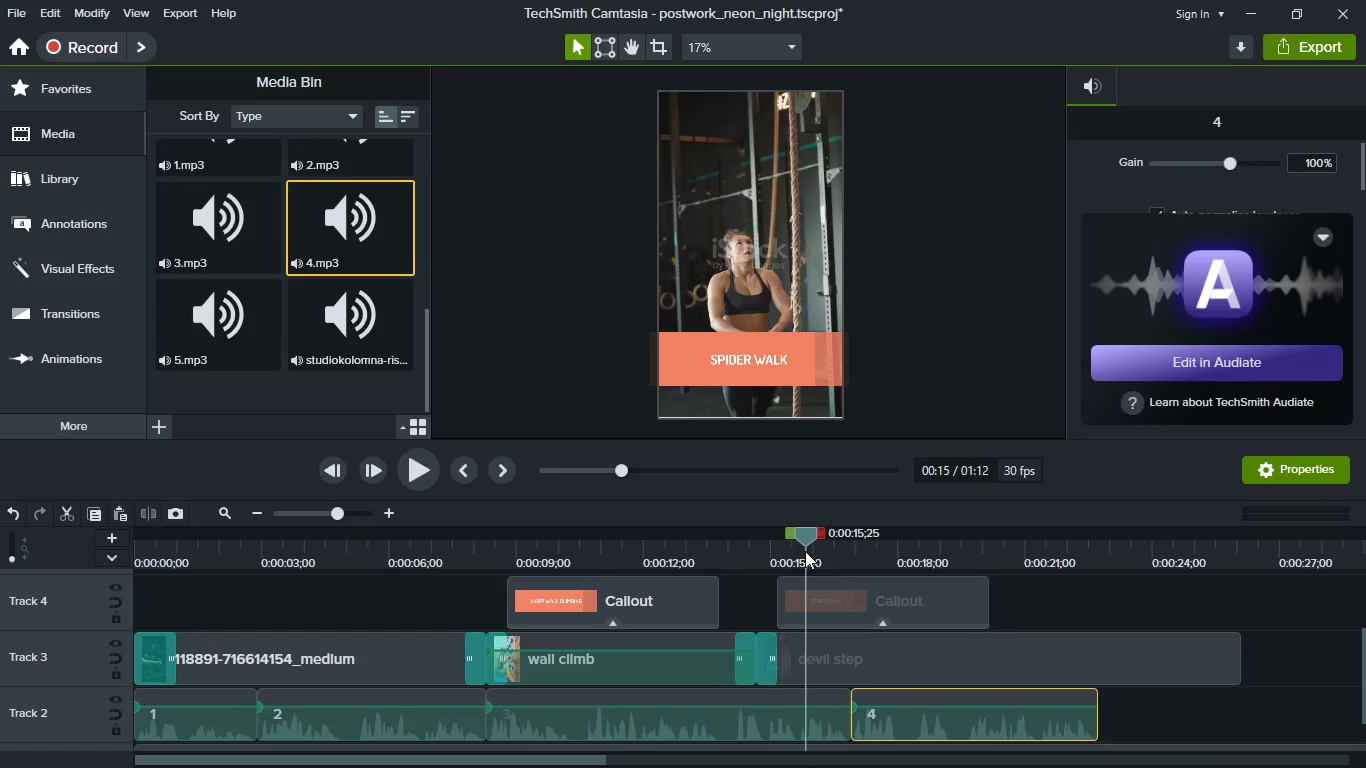 
key(Space)
 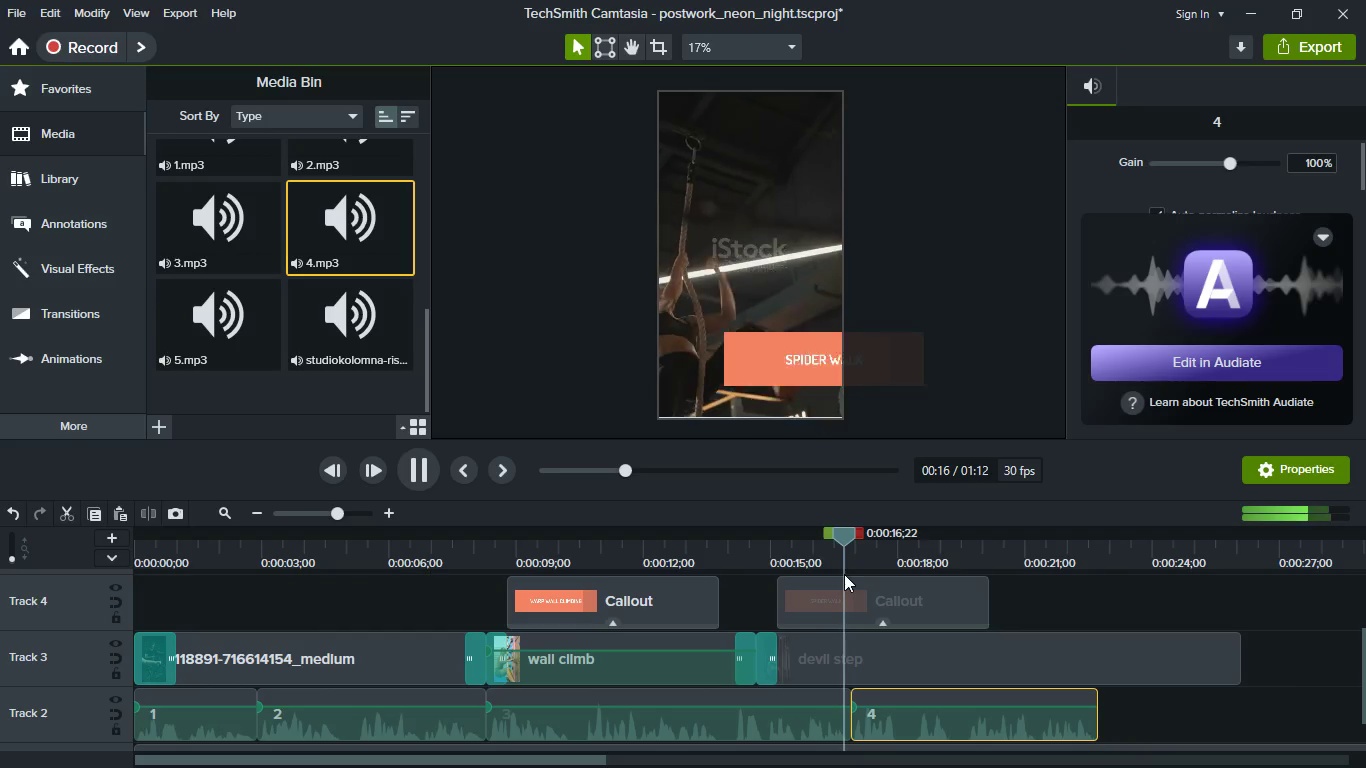 
wait(6.25)
 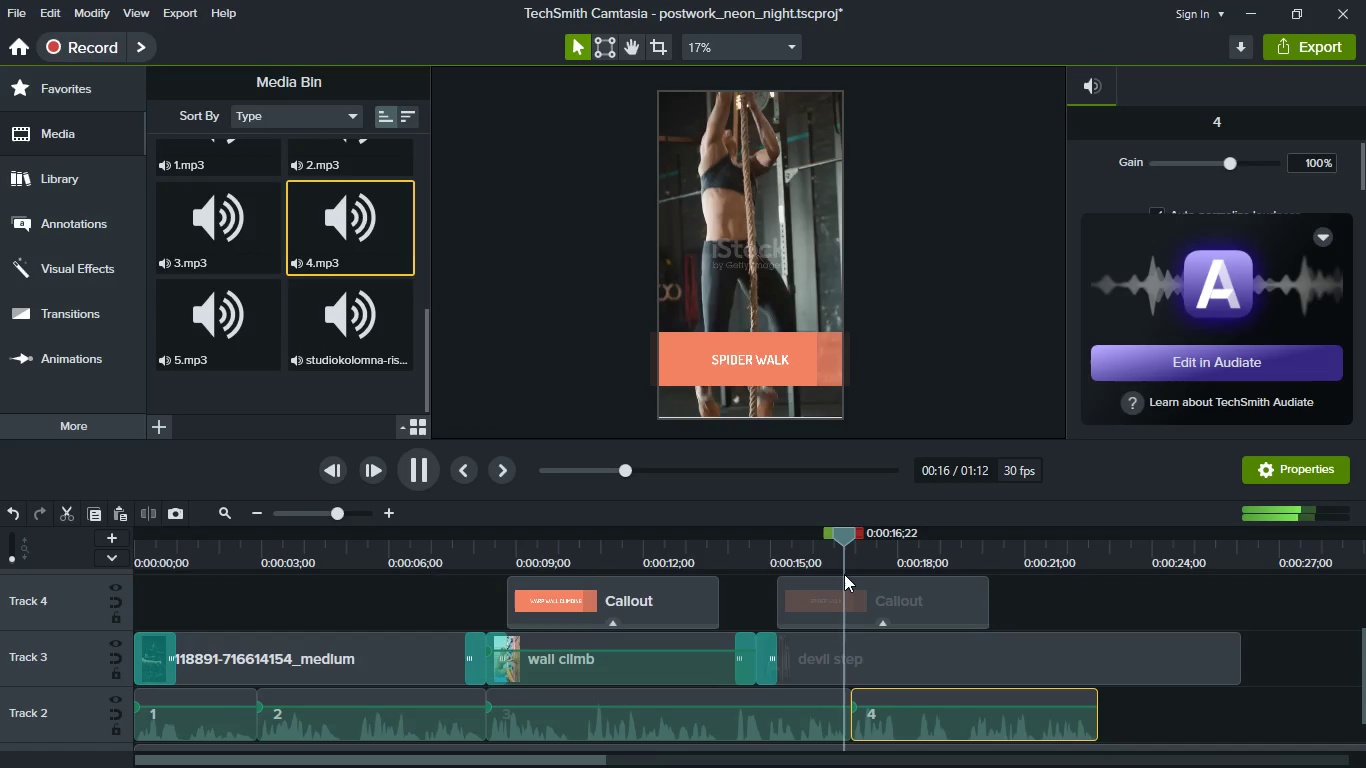 
key(Space)
 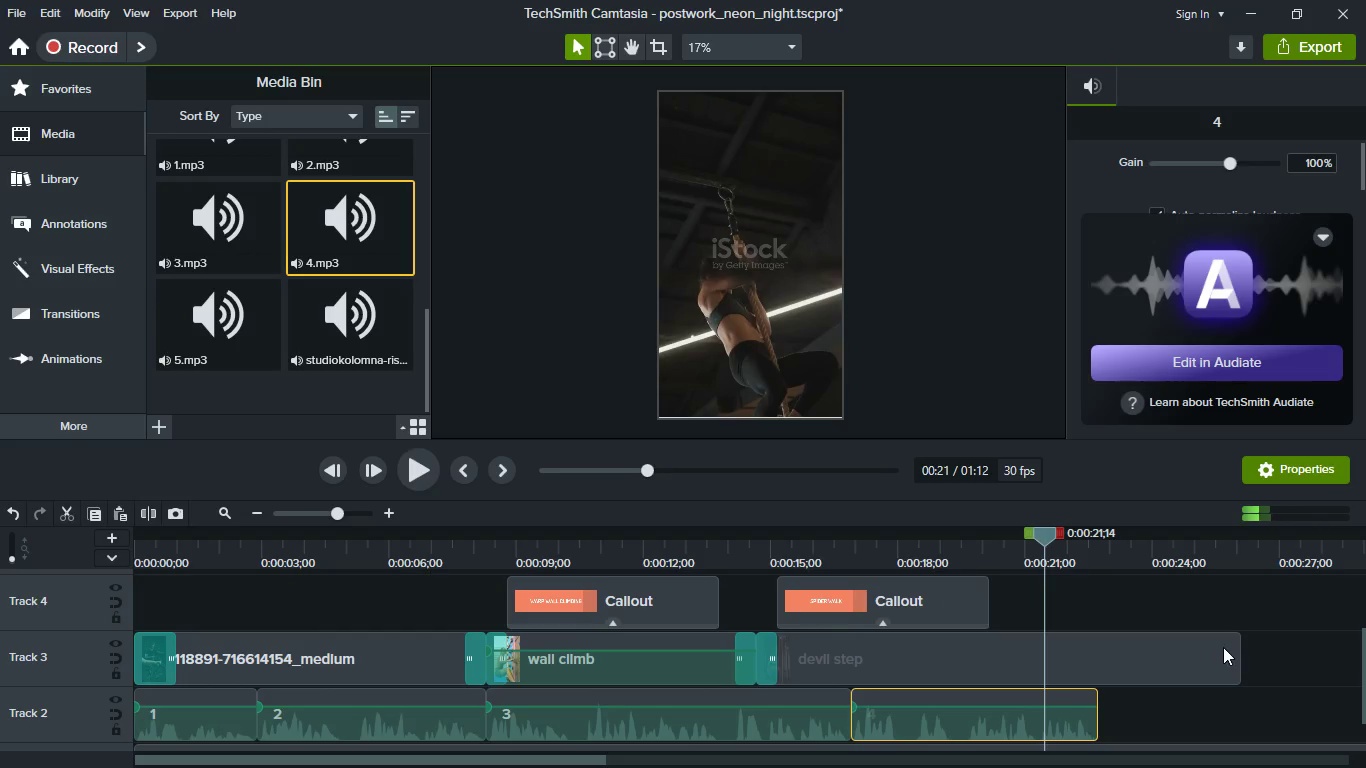 
left_click_drag(start_coordinate=[1234, 656], to_coordinate=[1048, 654])
 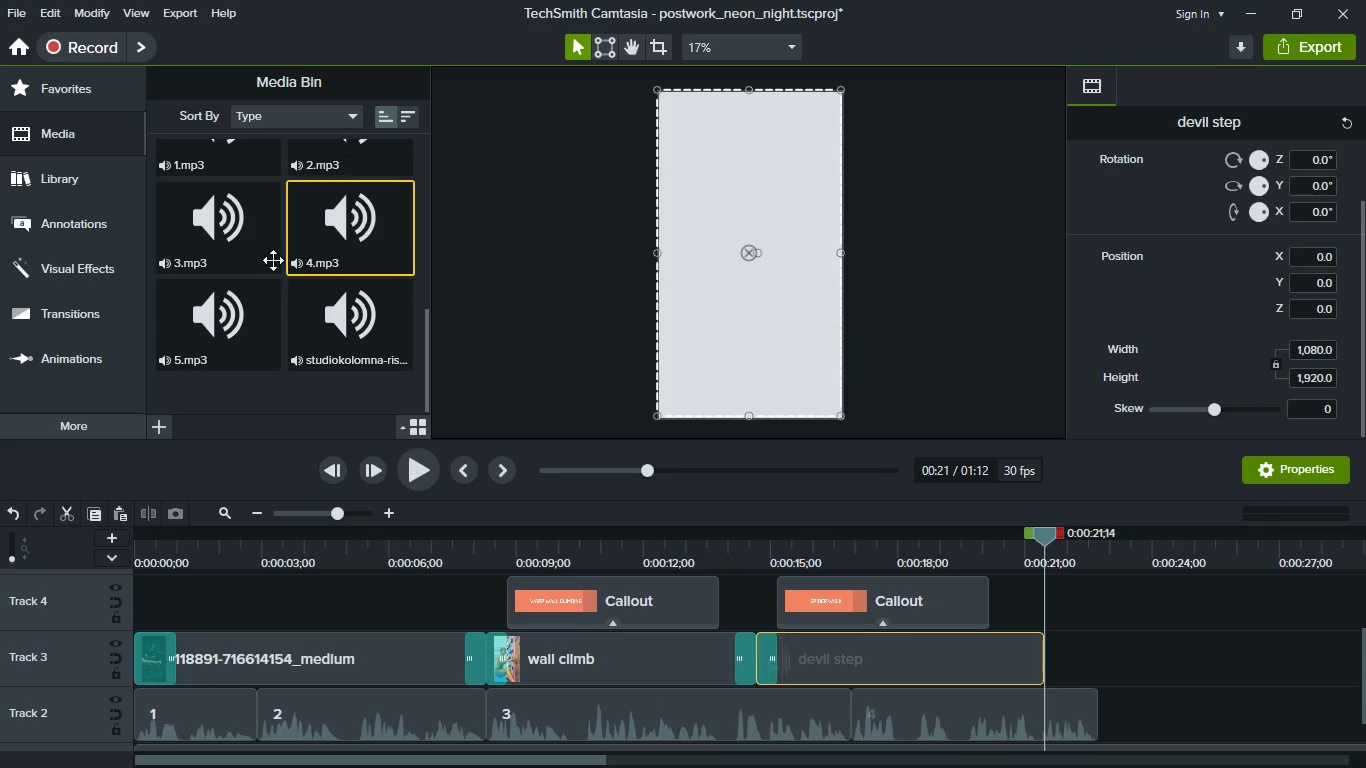 
scroll: coordinate [269, 323], scroll_direction: up, amount: 17.0
 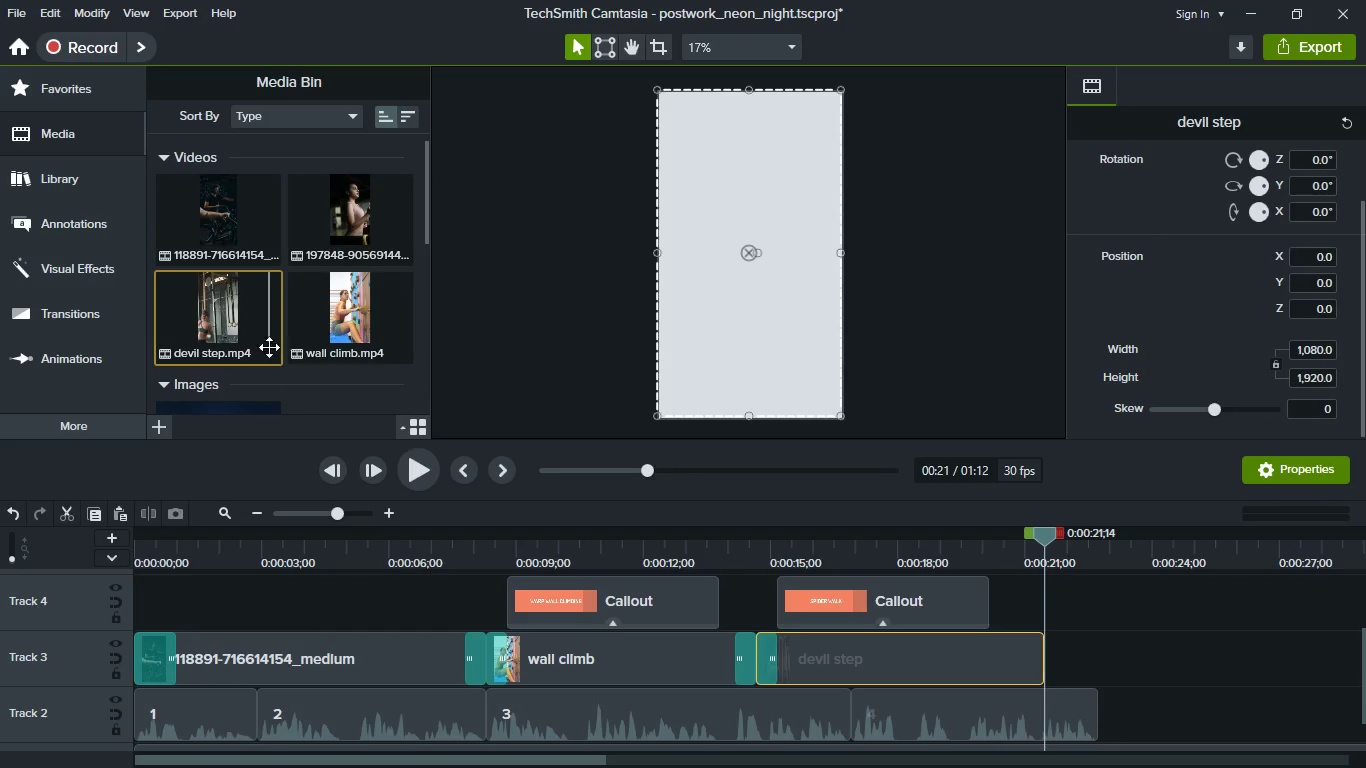 
mouse_move([273, 365])
 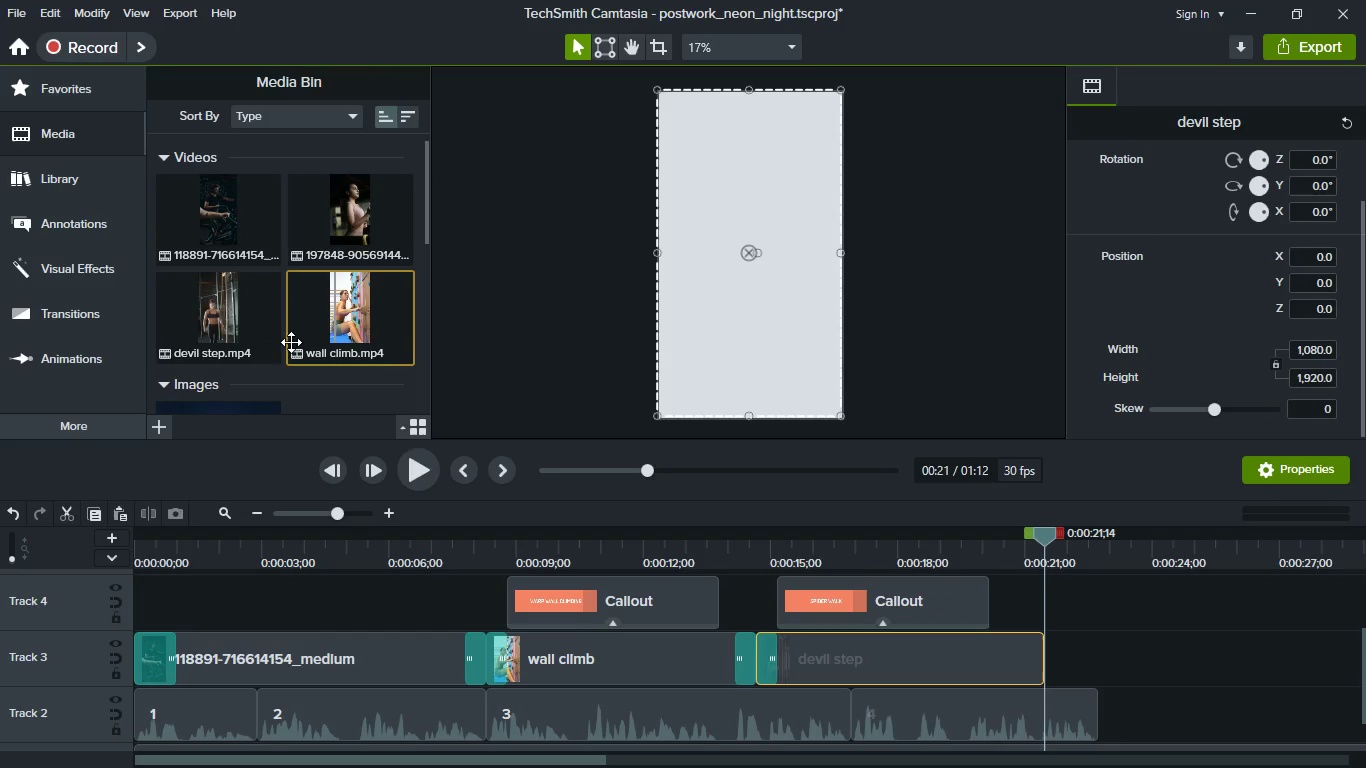 
scroll: coordinate [257, 343], scroll_direction: up, amount: 2.0
 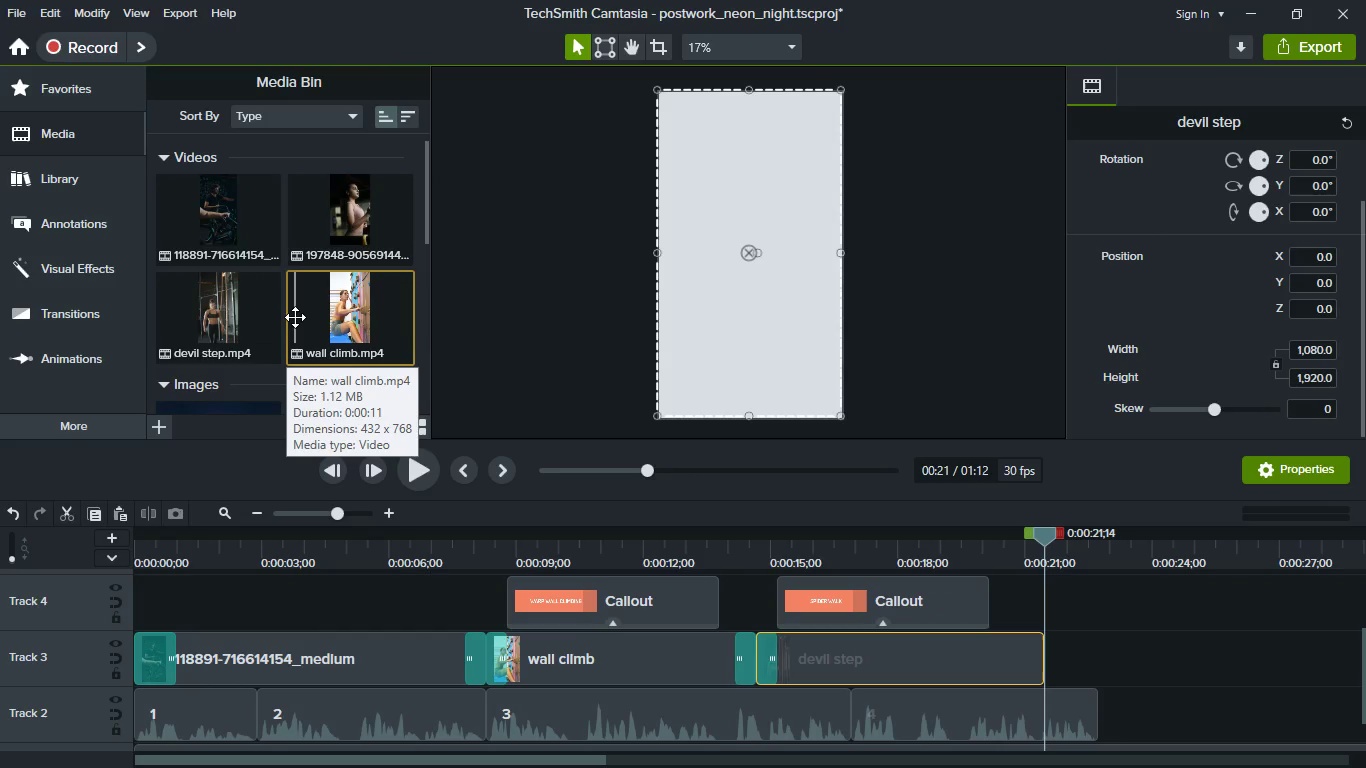 
scroll: coordinate [295, 317], scroll_direction: down, amount: 1.0
 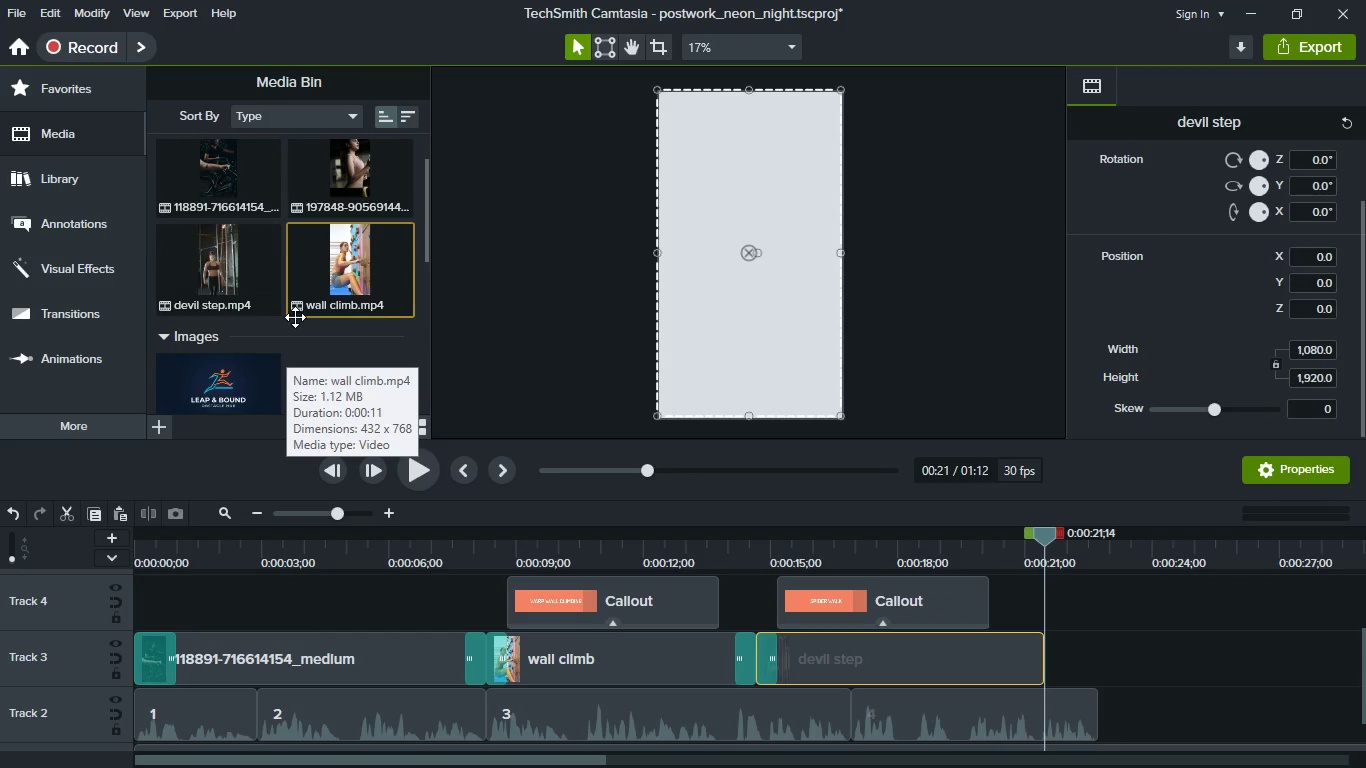 
scroll: coordinate [295, 317], scroll_direction: up, amount: 1.0
 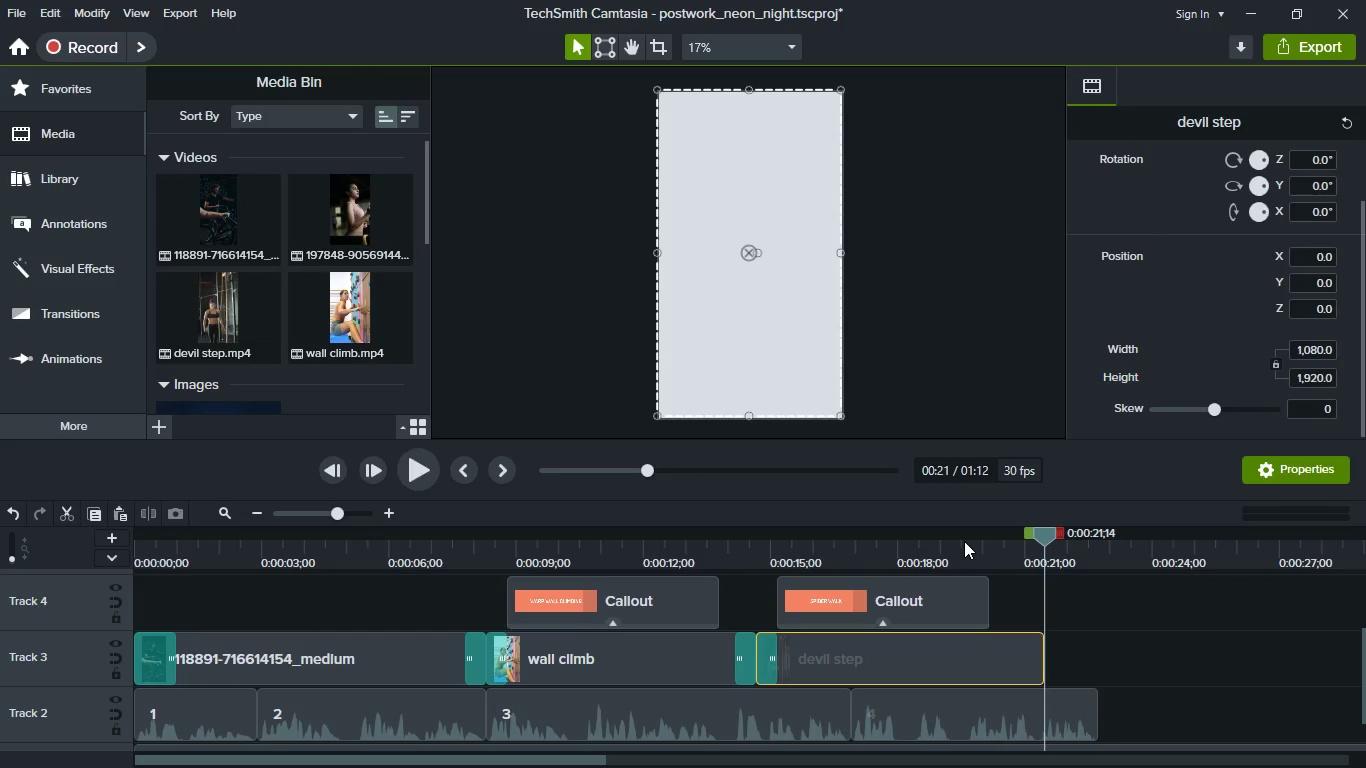 
left_click([964, 541])
 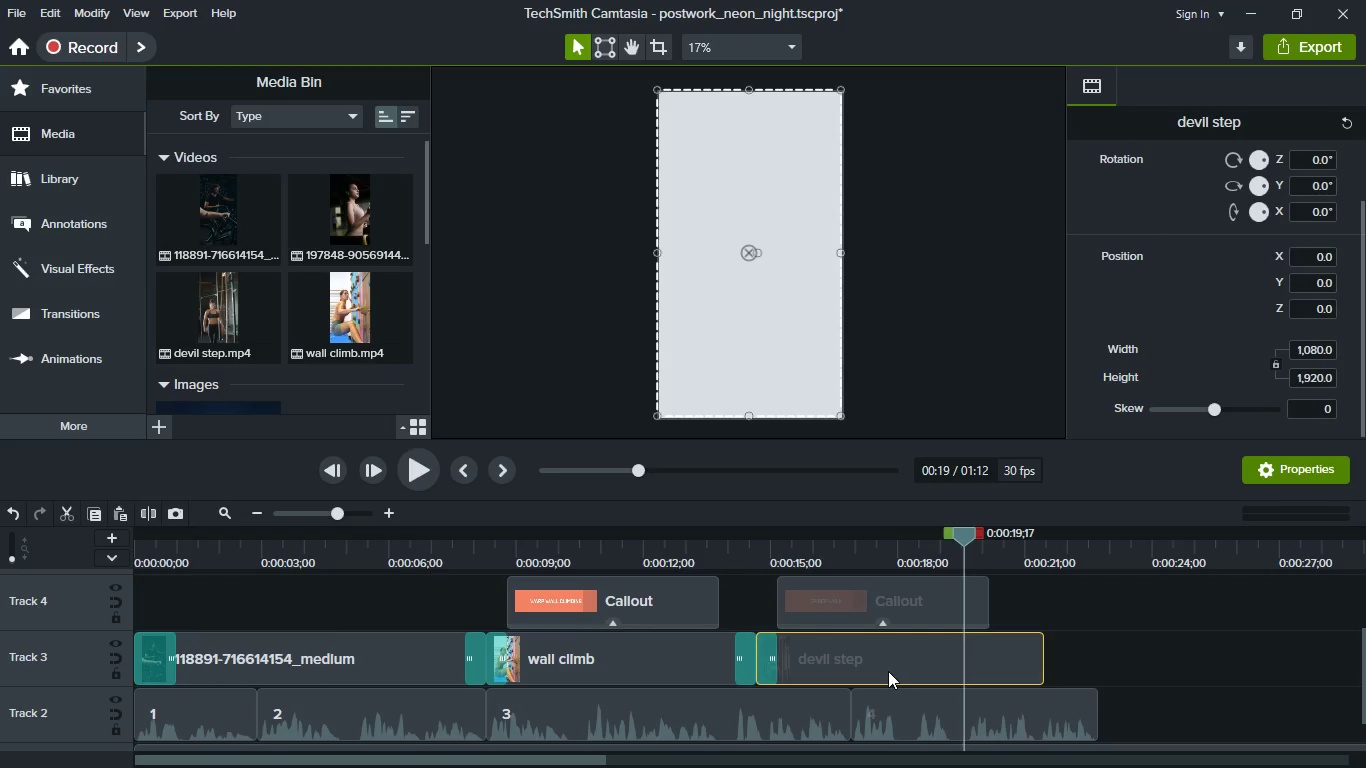 
left_click([888, 671])
 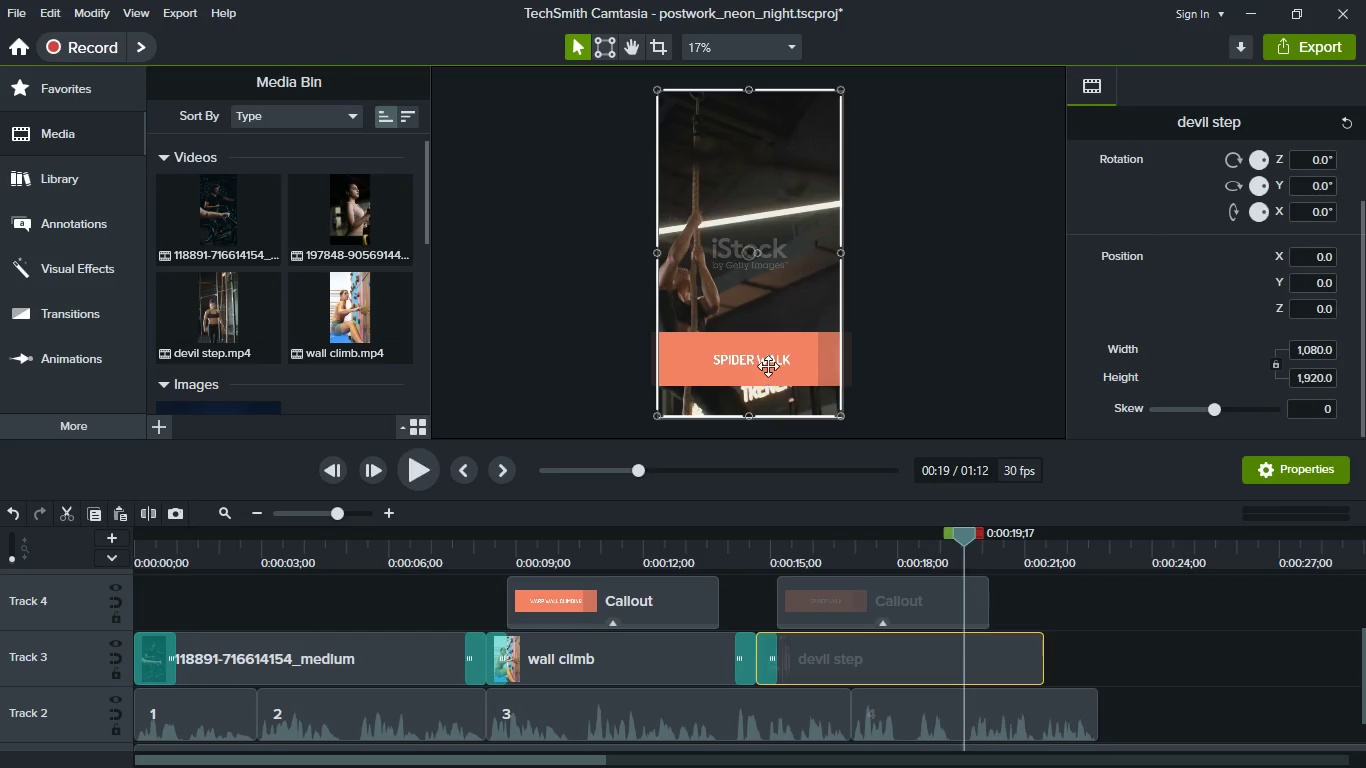 
double_click([768, 361])
 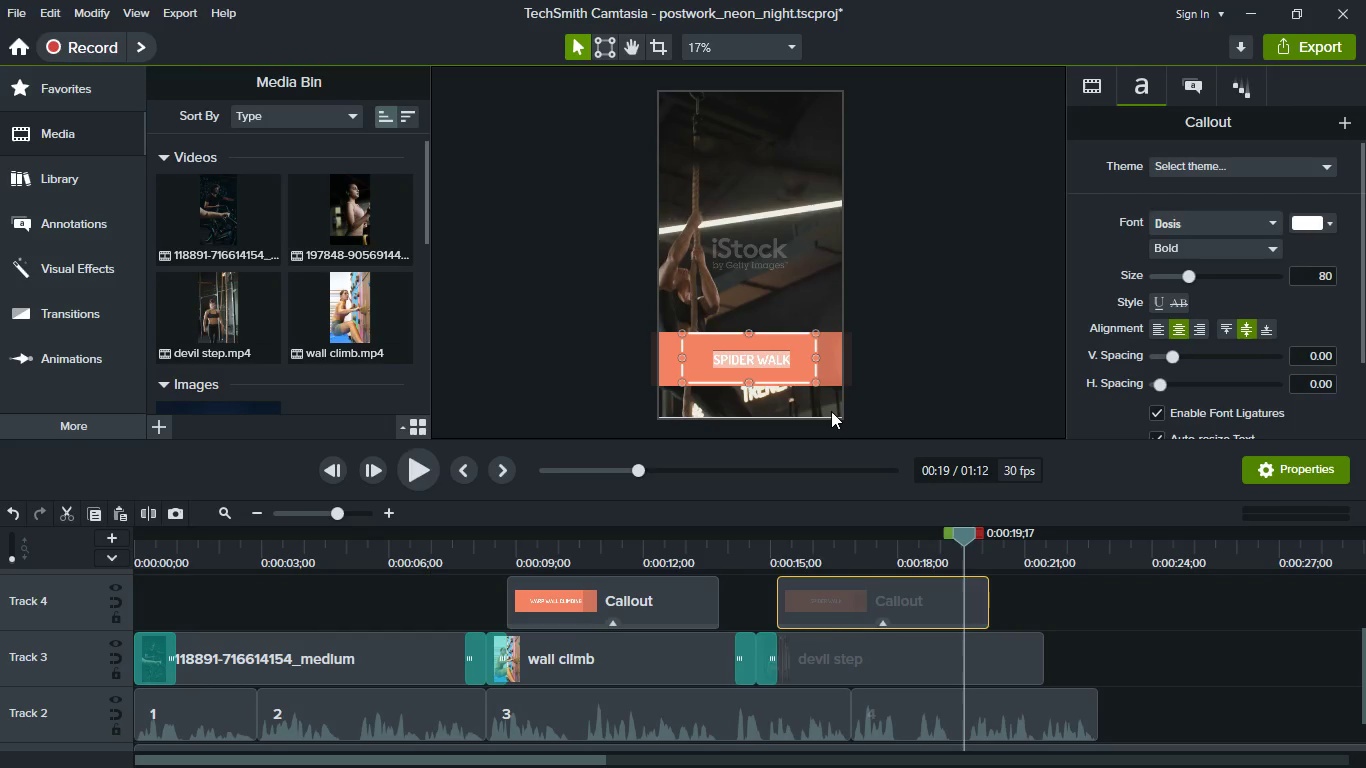 
type(DEVIL'S STEP)
 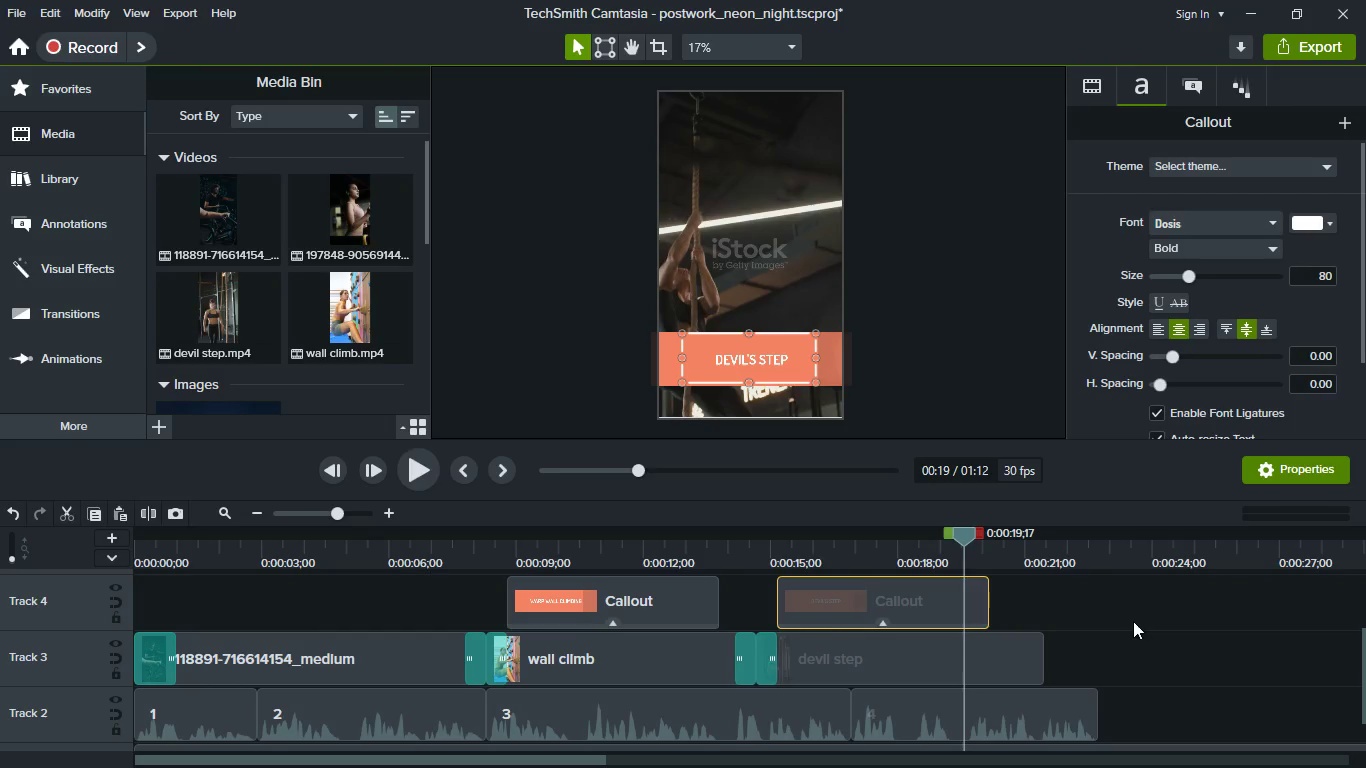 
left_click([1136, 644])
 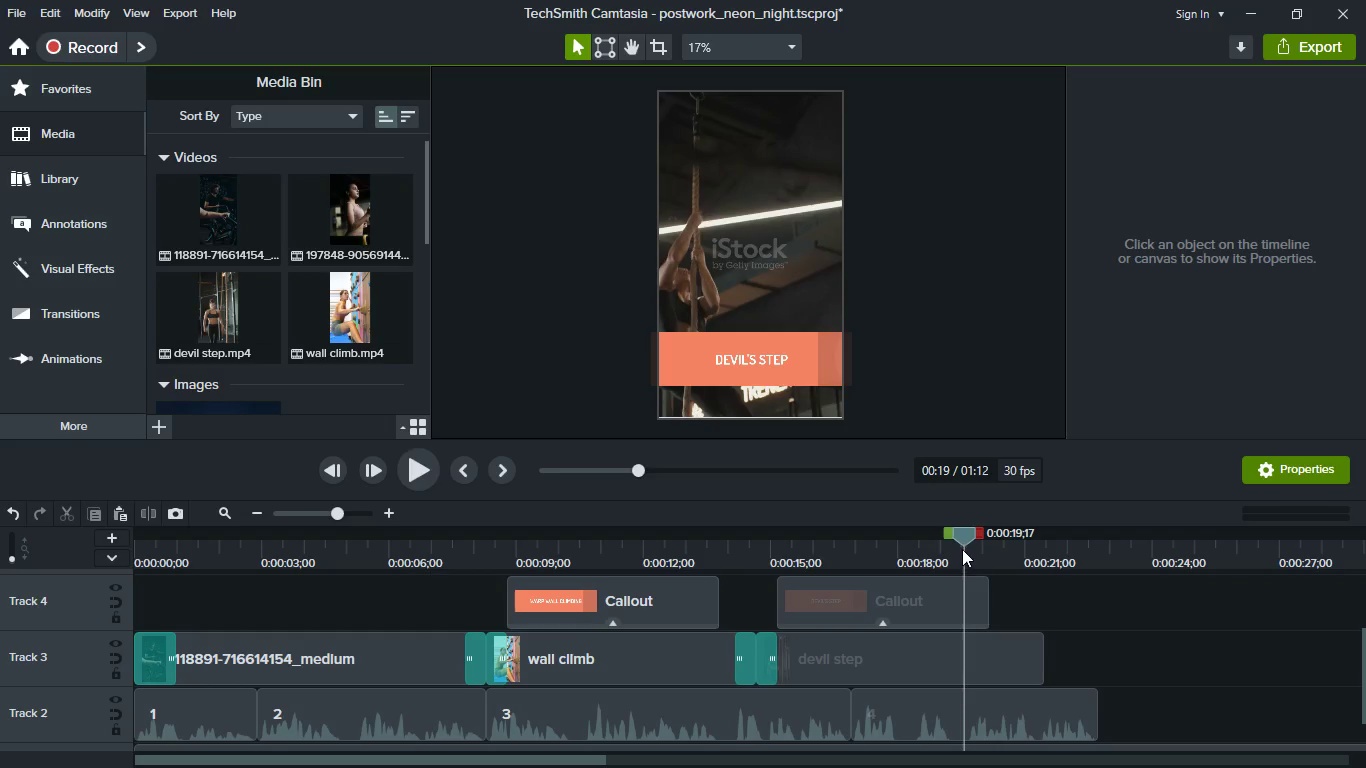 
left_click_drag(start_coordinate=[962, 532], to_coordinate=[1052, 571])
 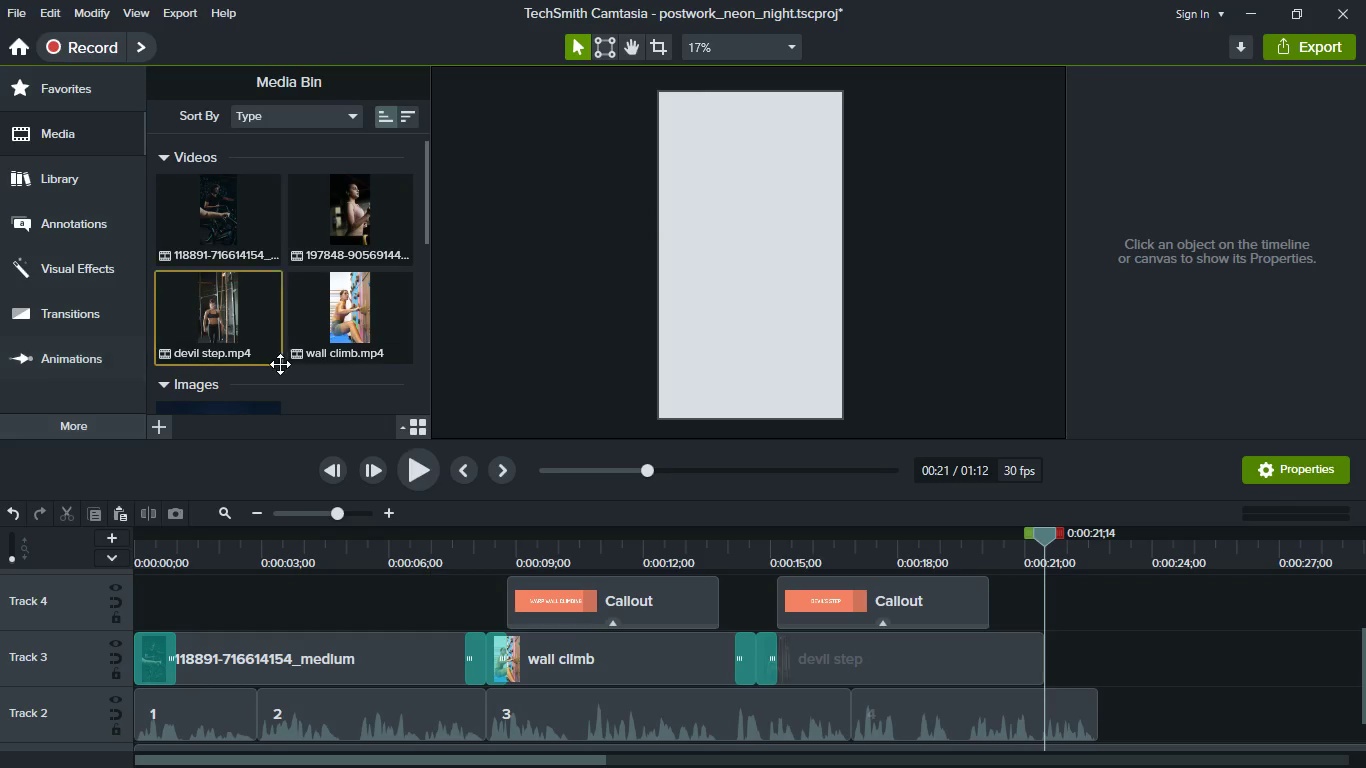 
scroll: coordinate [280, 364], scroll_direction: up, amount: 6.0
 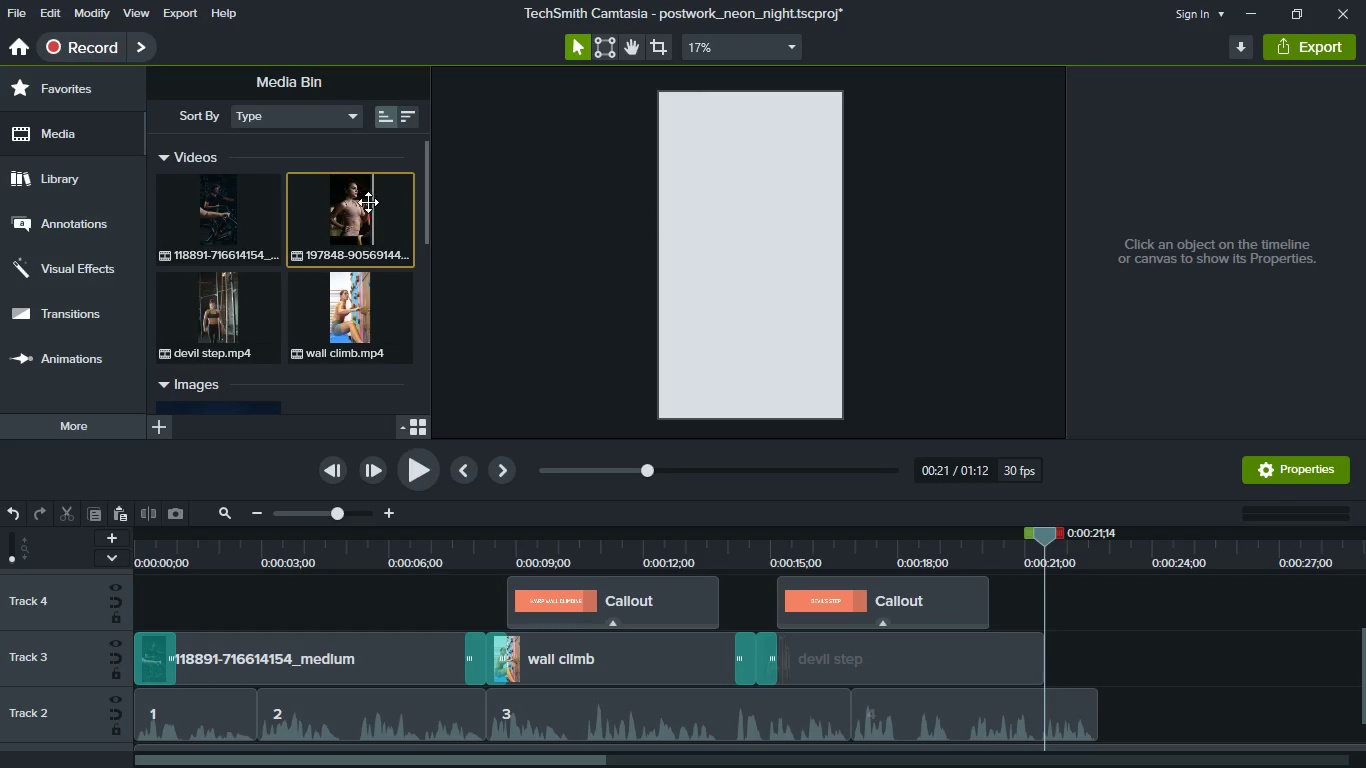 
left_click_drag(start_coordinate=[340, 202], to_coordinate=[1102, 635])
 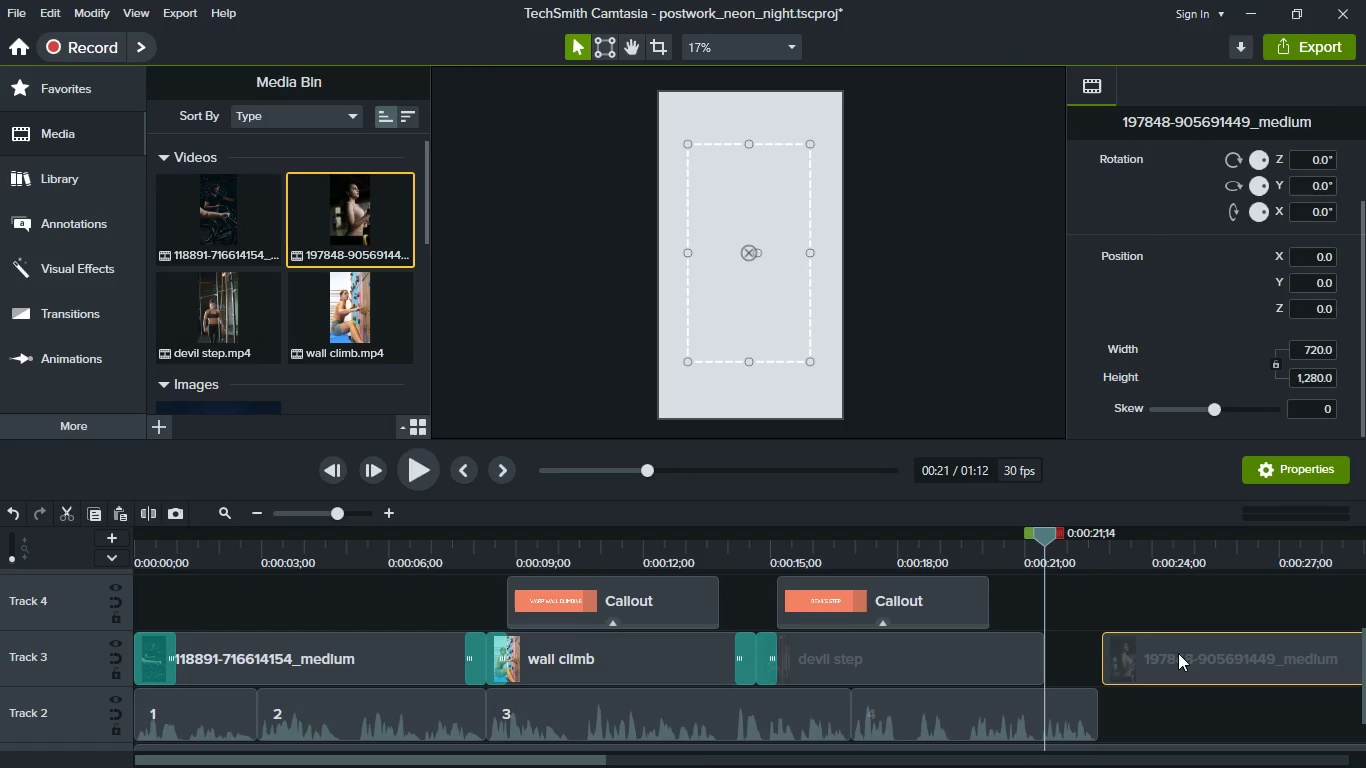 
left_click_drag(start_coordinate=[1178, 653], to_coordinate=[1098, 649])
 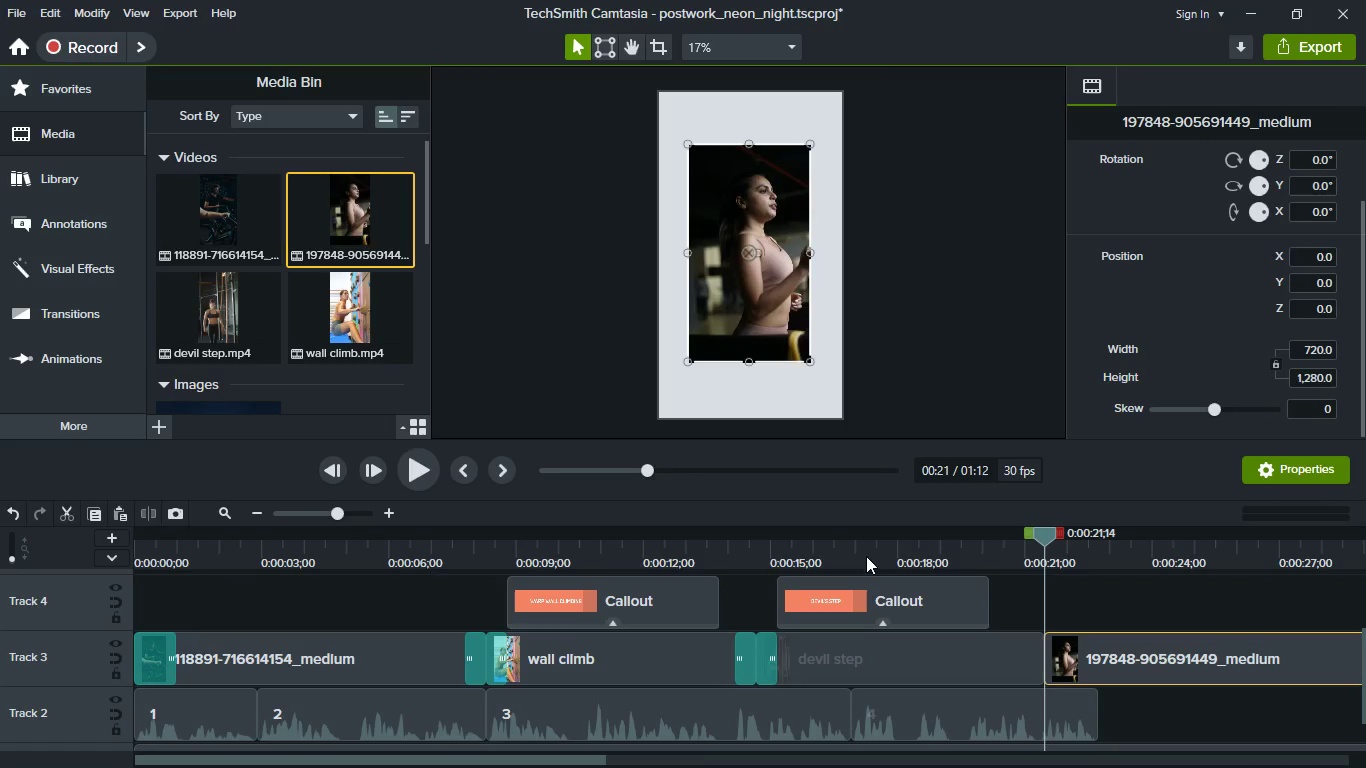 
left_click([866, 556])
 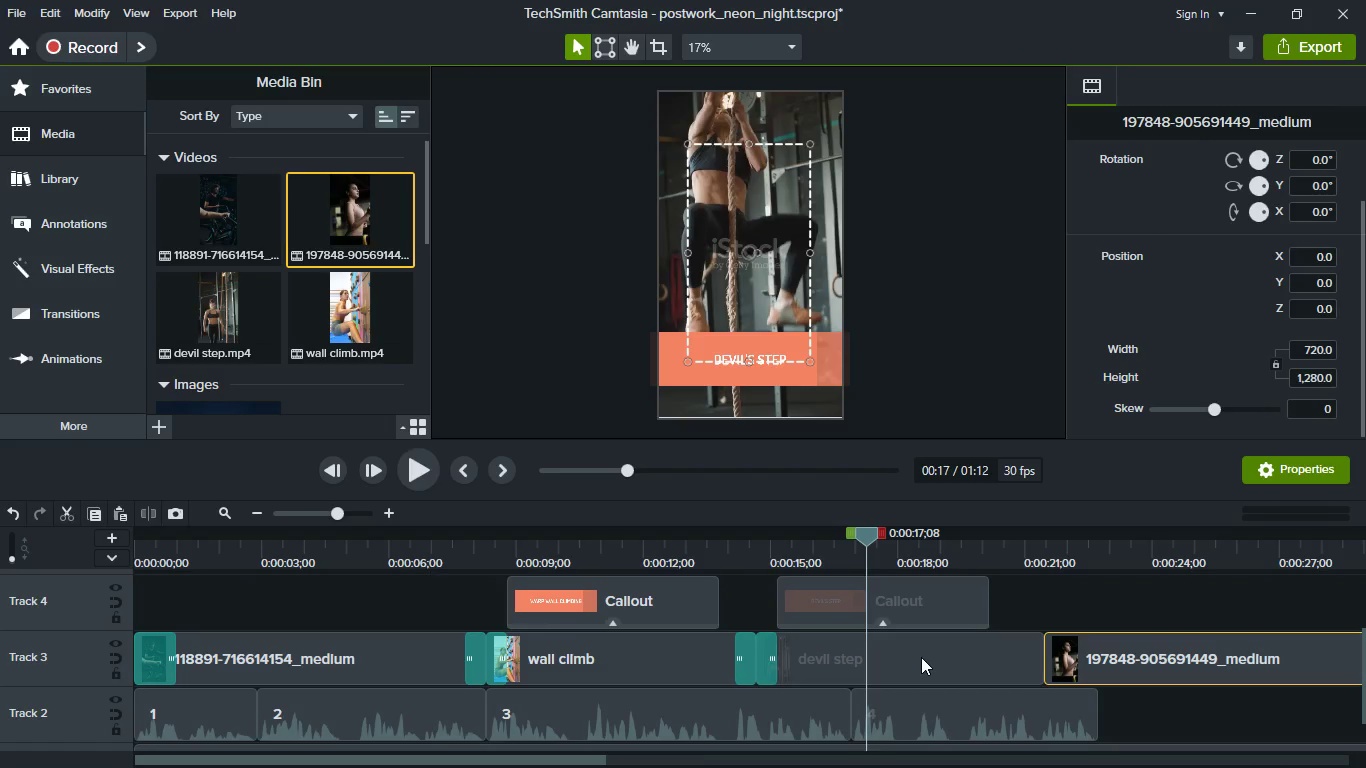 
left_click([921, 657])
 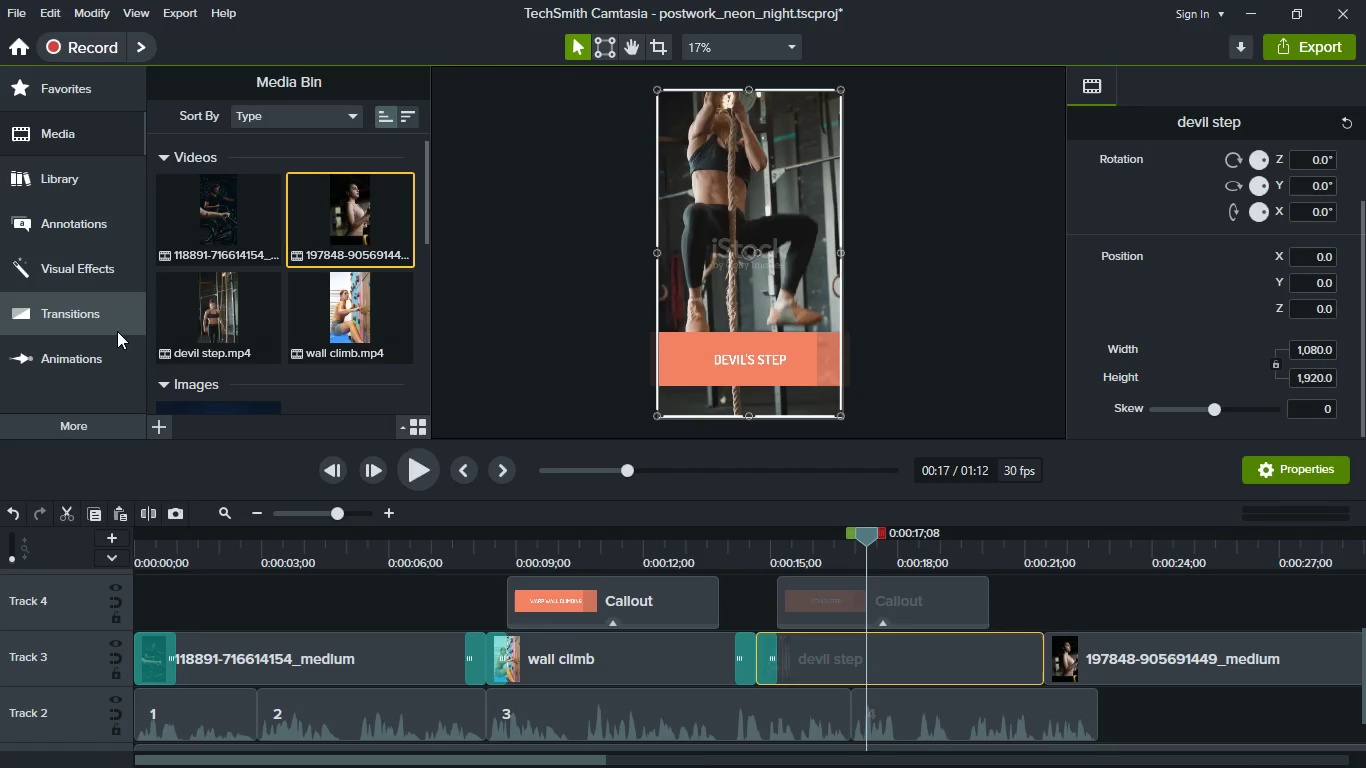 
left_click([107, 287])
 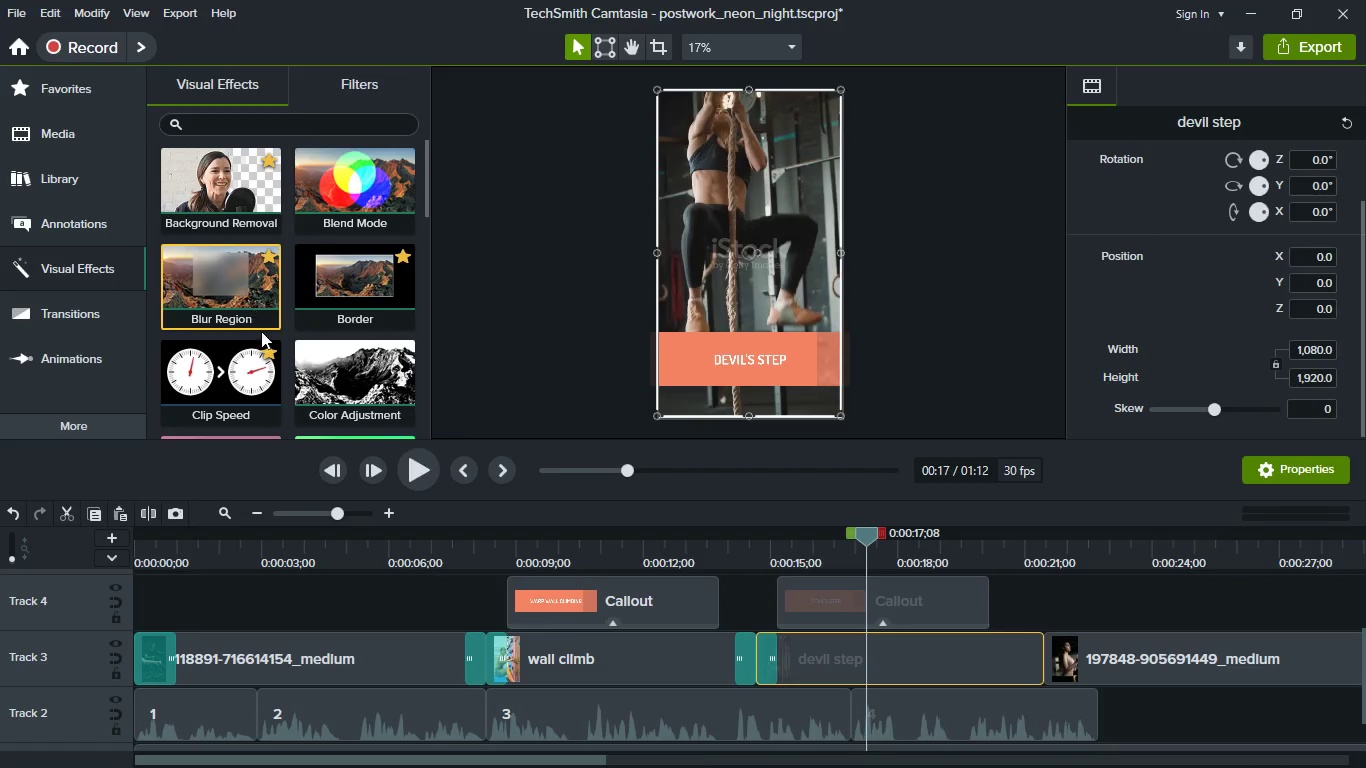 
scroll: coordinate [316, 343], scroll_direction: up, amount: 4.0
 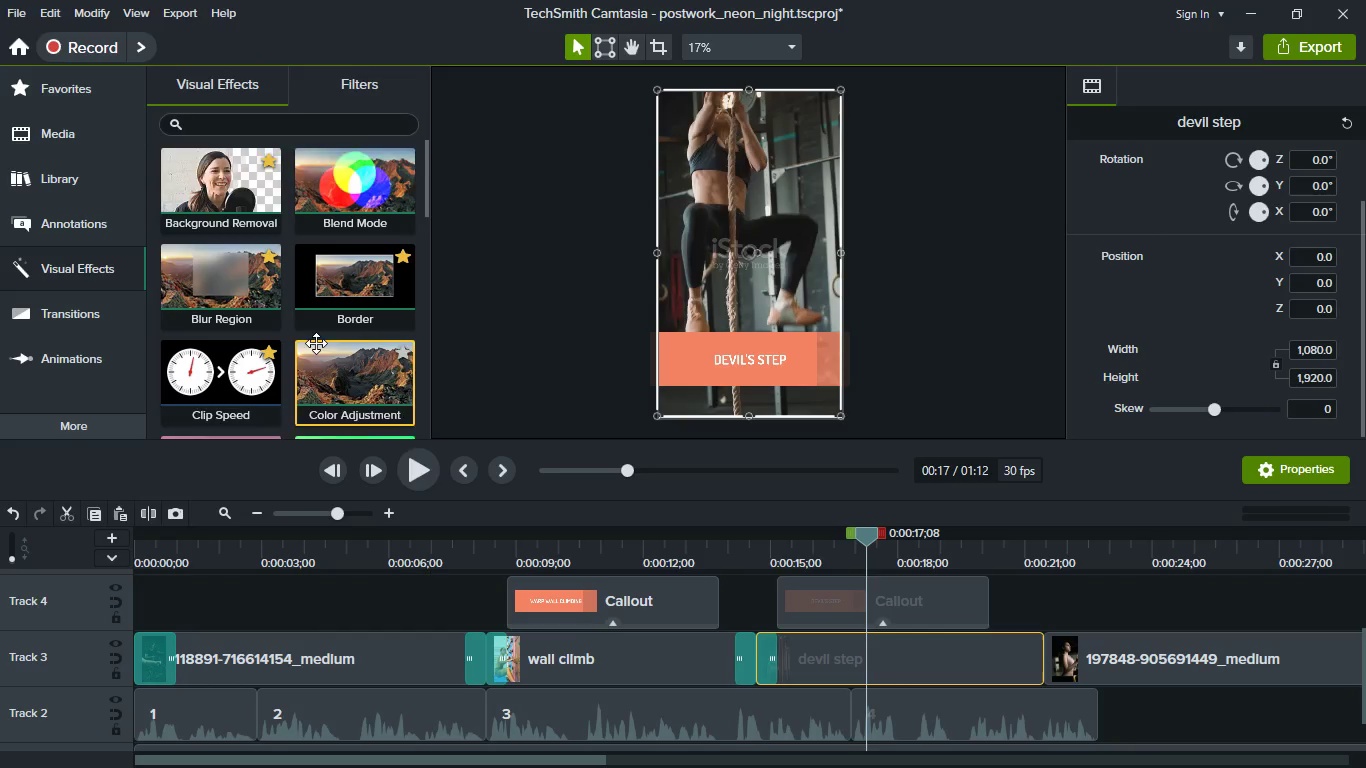 
scroll: coordinate [316, 343], scroll_direction: down, amount: 1.0
 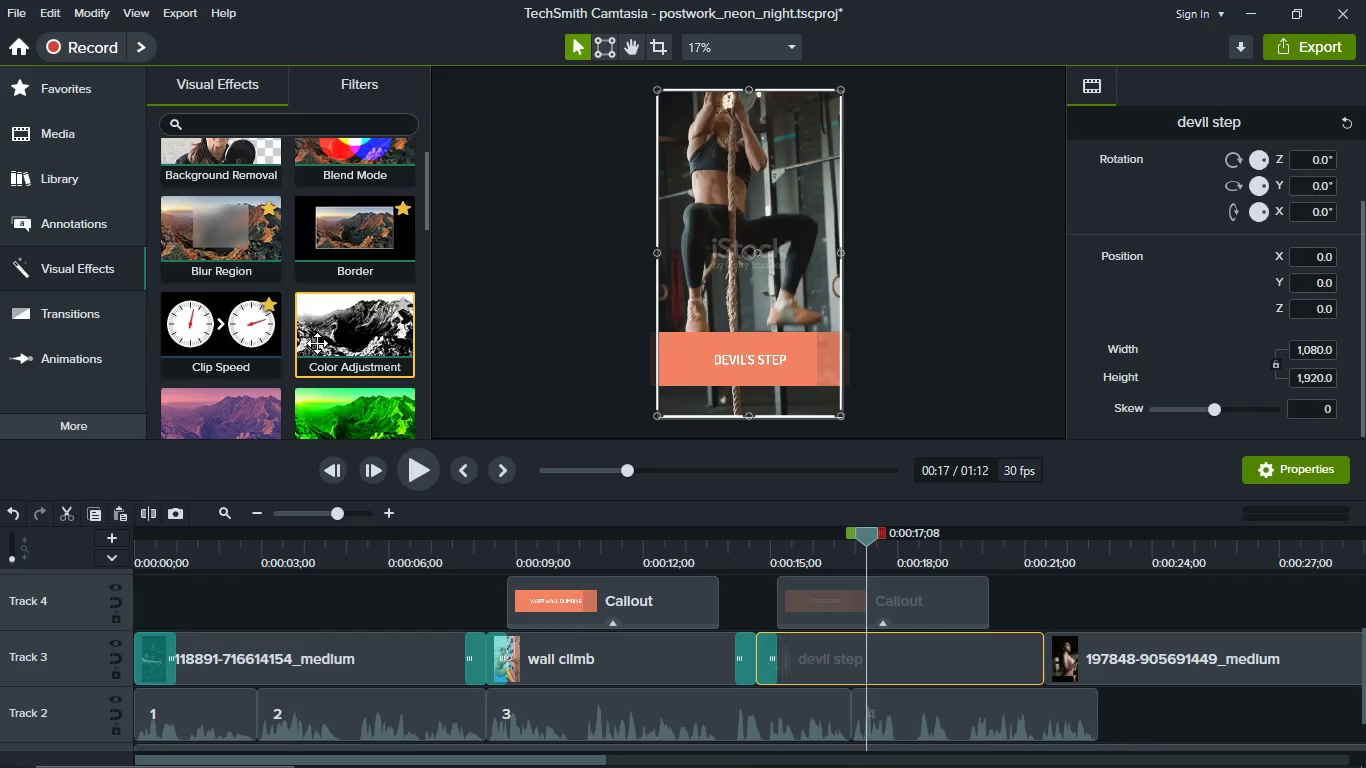 
left_click([317, 343])
 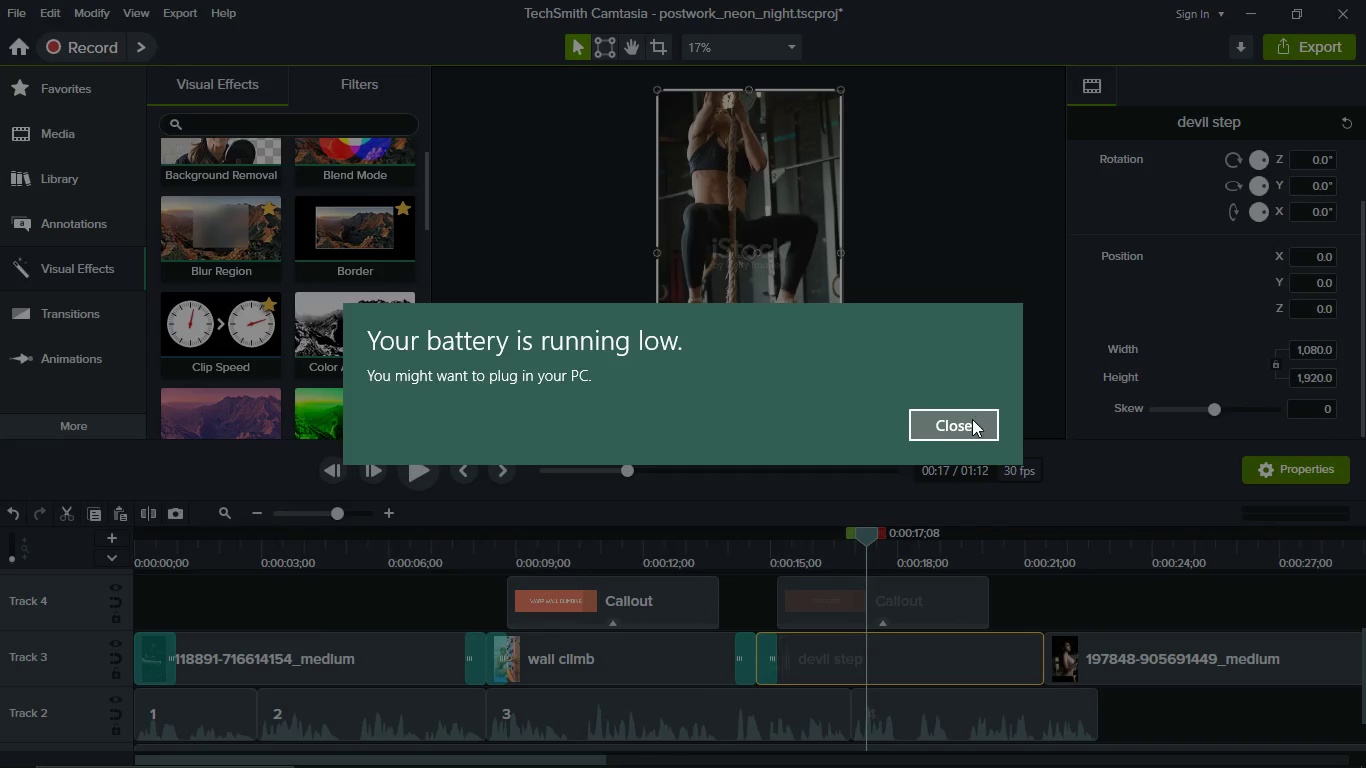 
left_click([972, 420])
 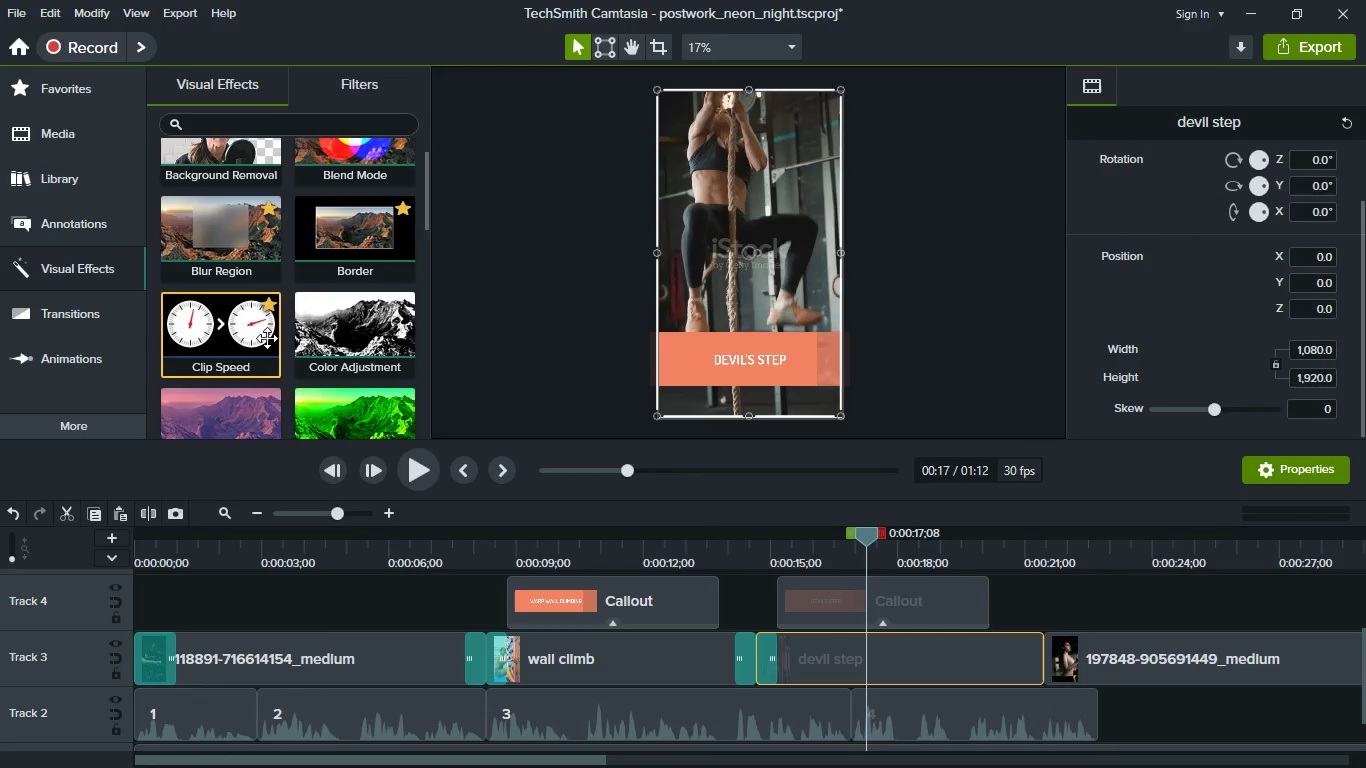 
scroll: coordinate [267, 338], scroll_direction: down, amount: 2.0
 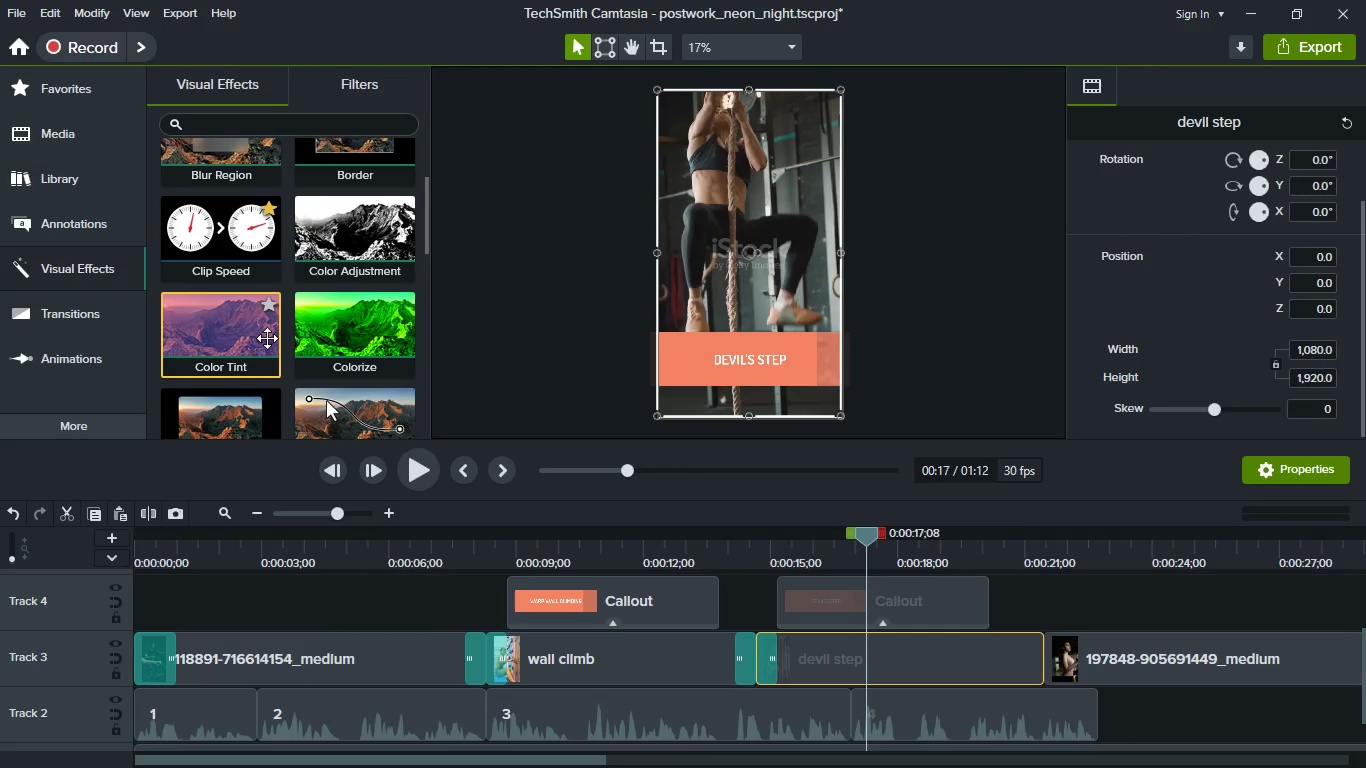 
scroll: coordinate [267, 338], scroll_direction: up, amount: 1.0
 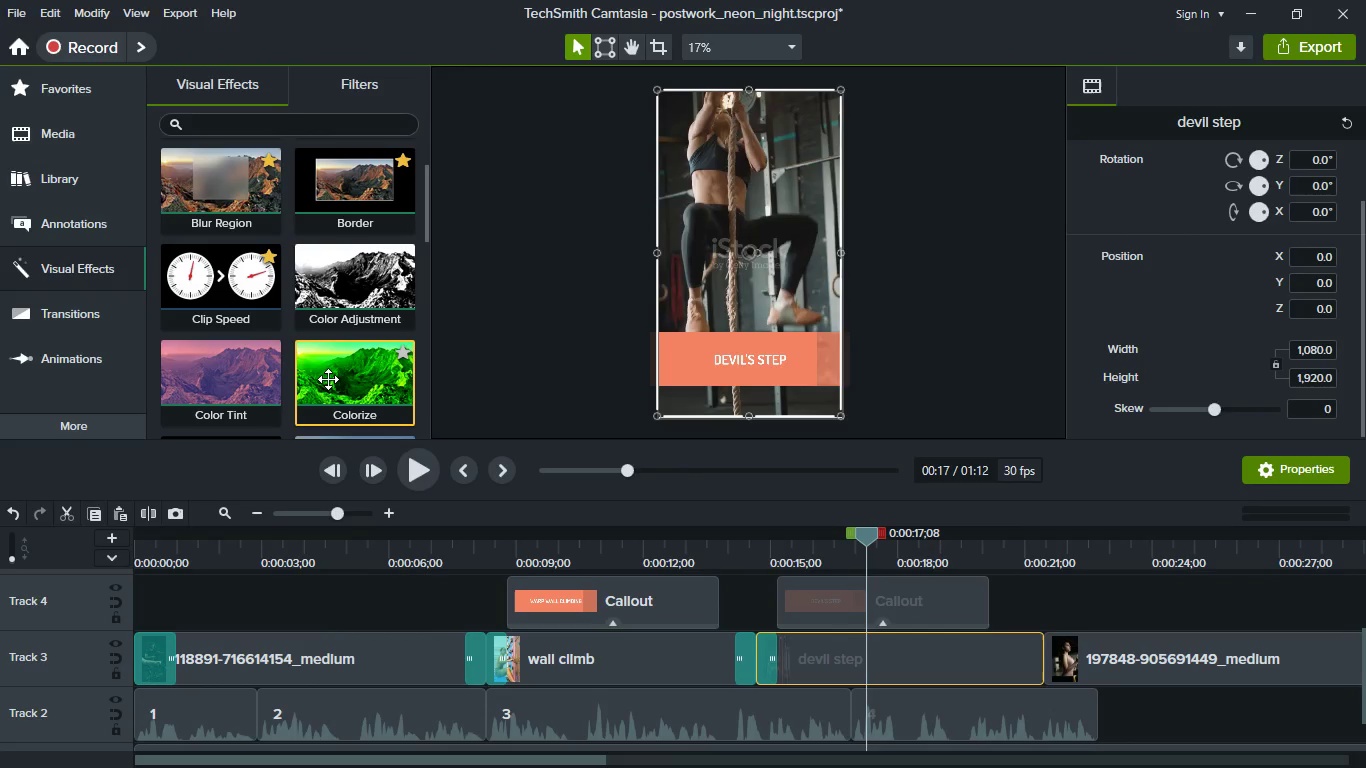 
left_click_drag(start_coordinate=[328, 379], to_coordinate=[955, 641])
 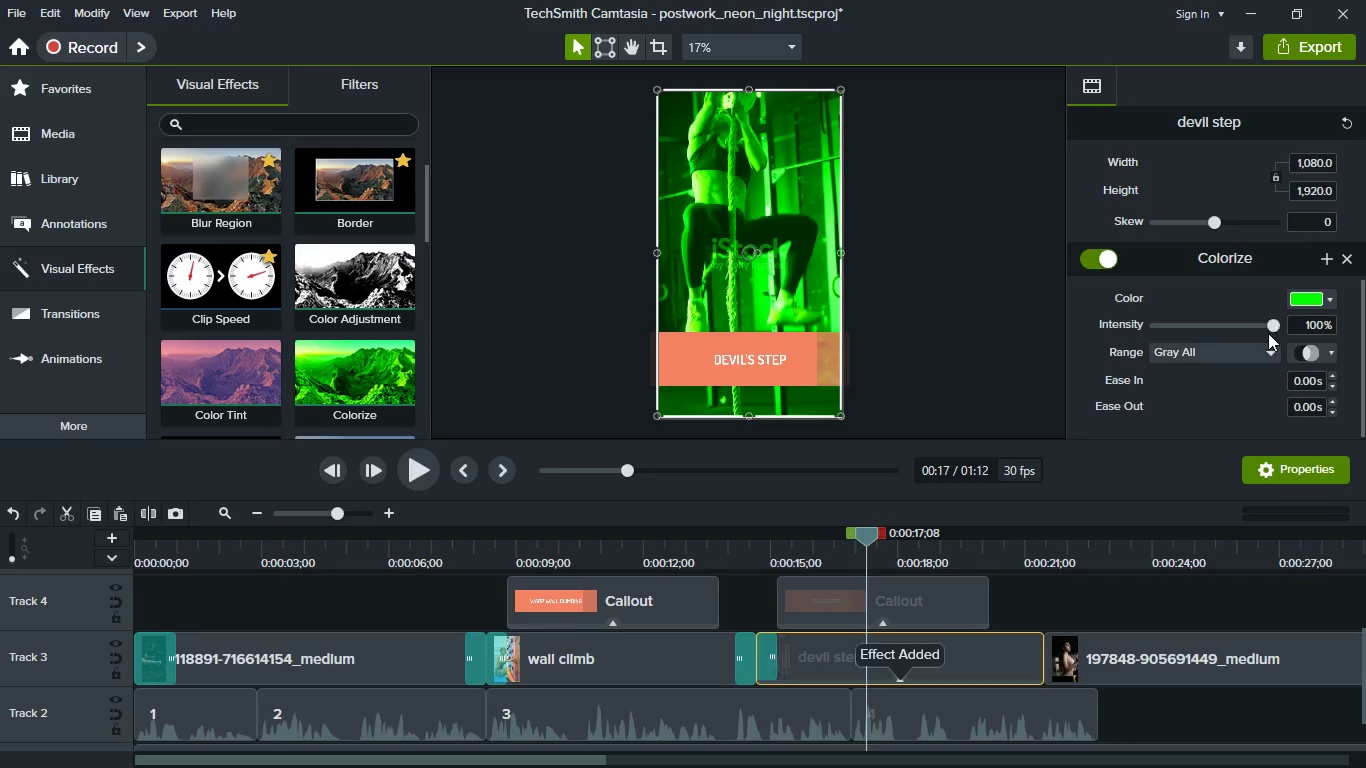 
left_click_drag(start_coordinate=[1268, 335], to_coordinate=[1251, 335])
 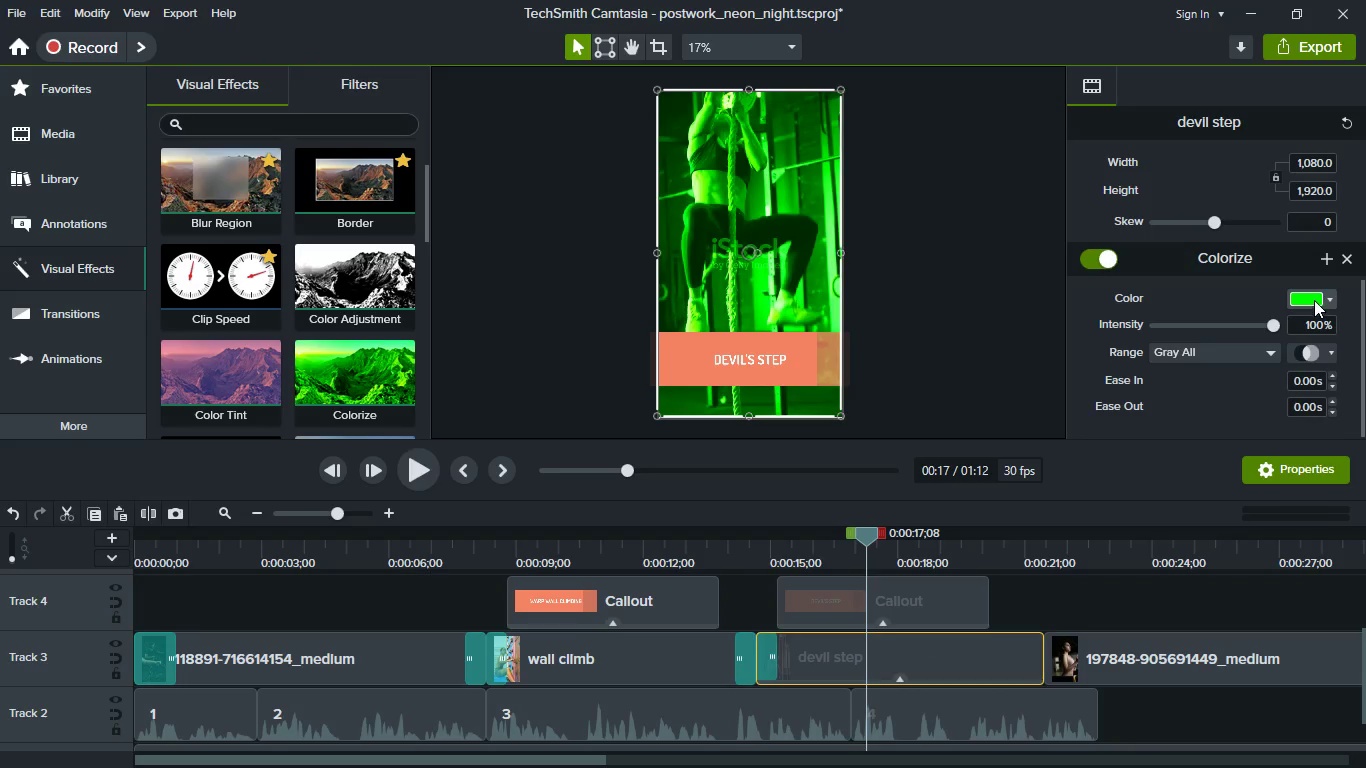 
left_click([1325, 295])
 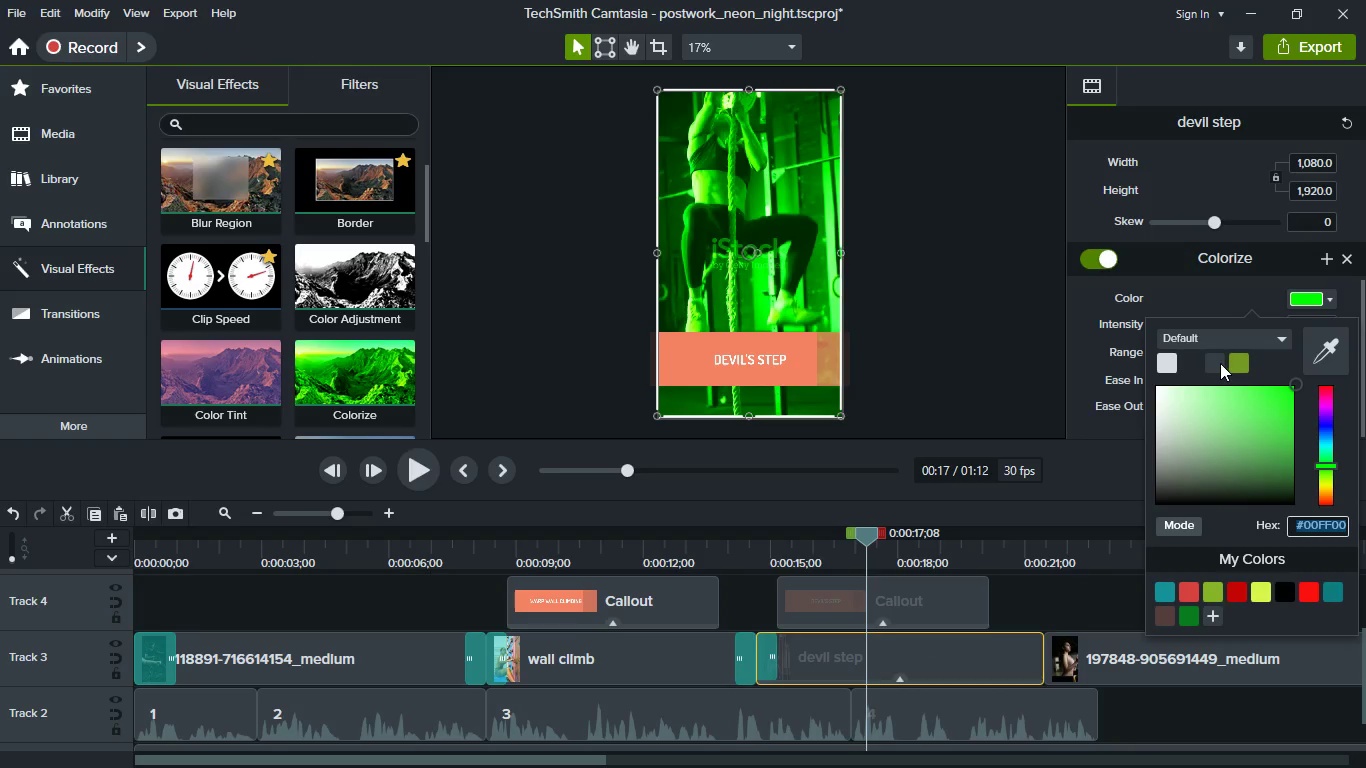 
left_click([1199, 363])
 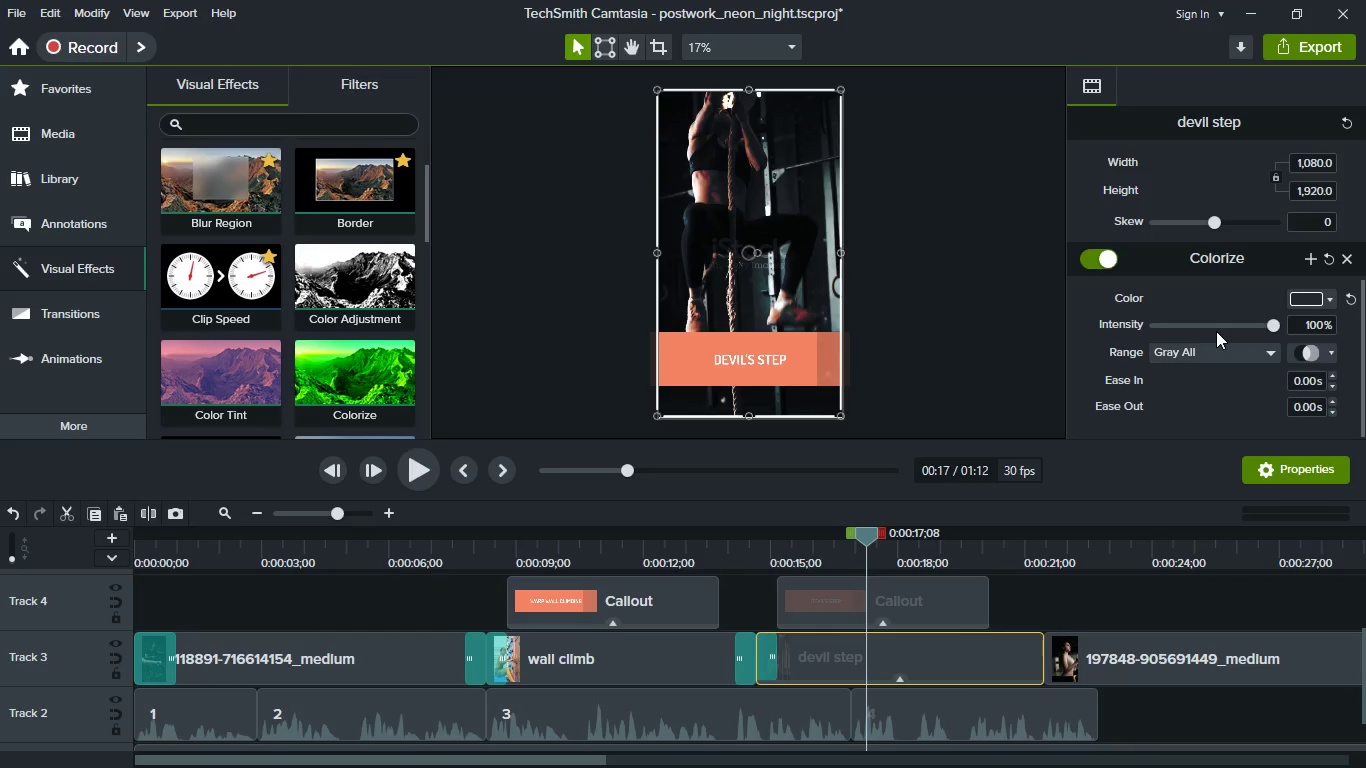 
left_click([1213, 328])
 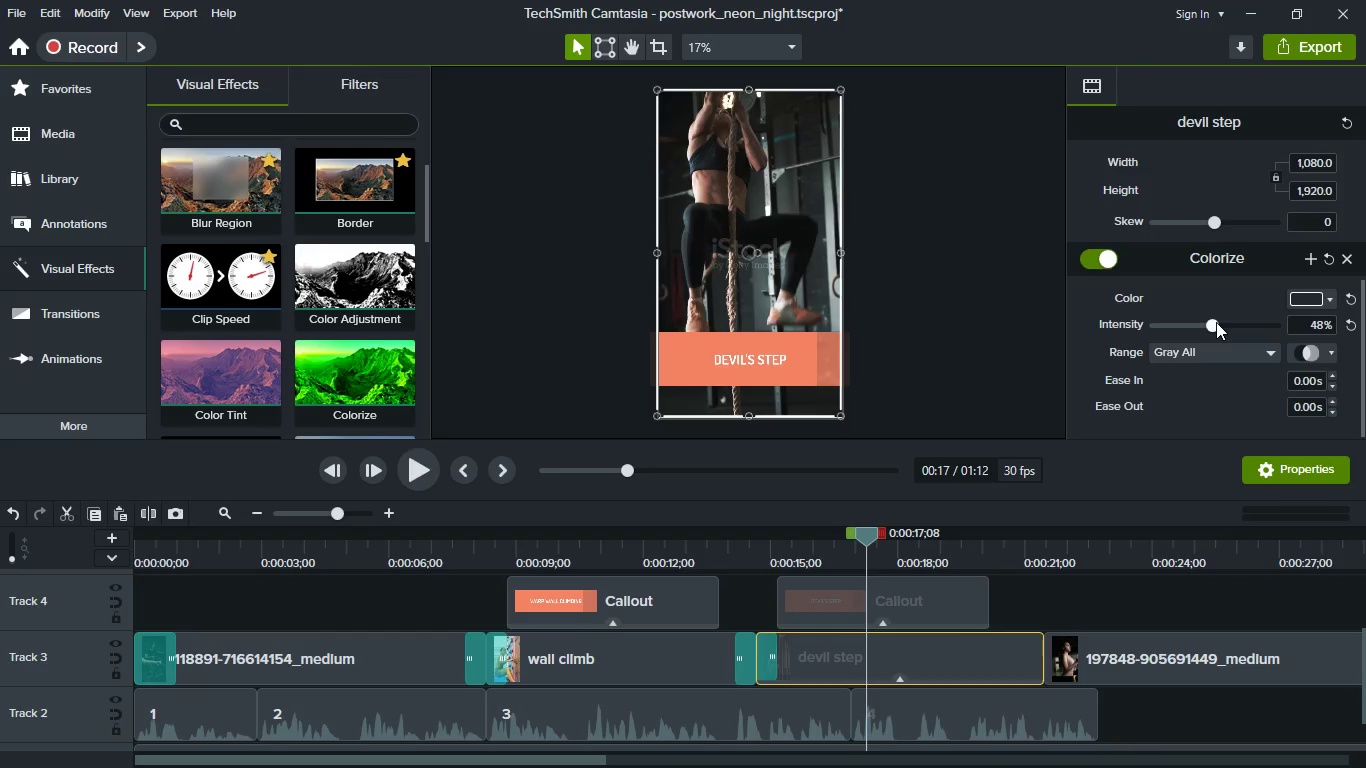 
left_click([1246, 323])
 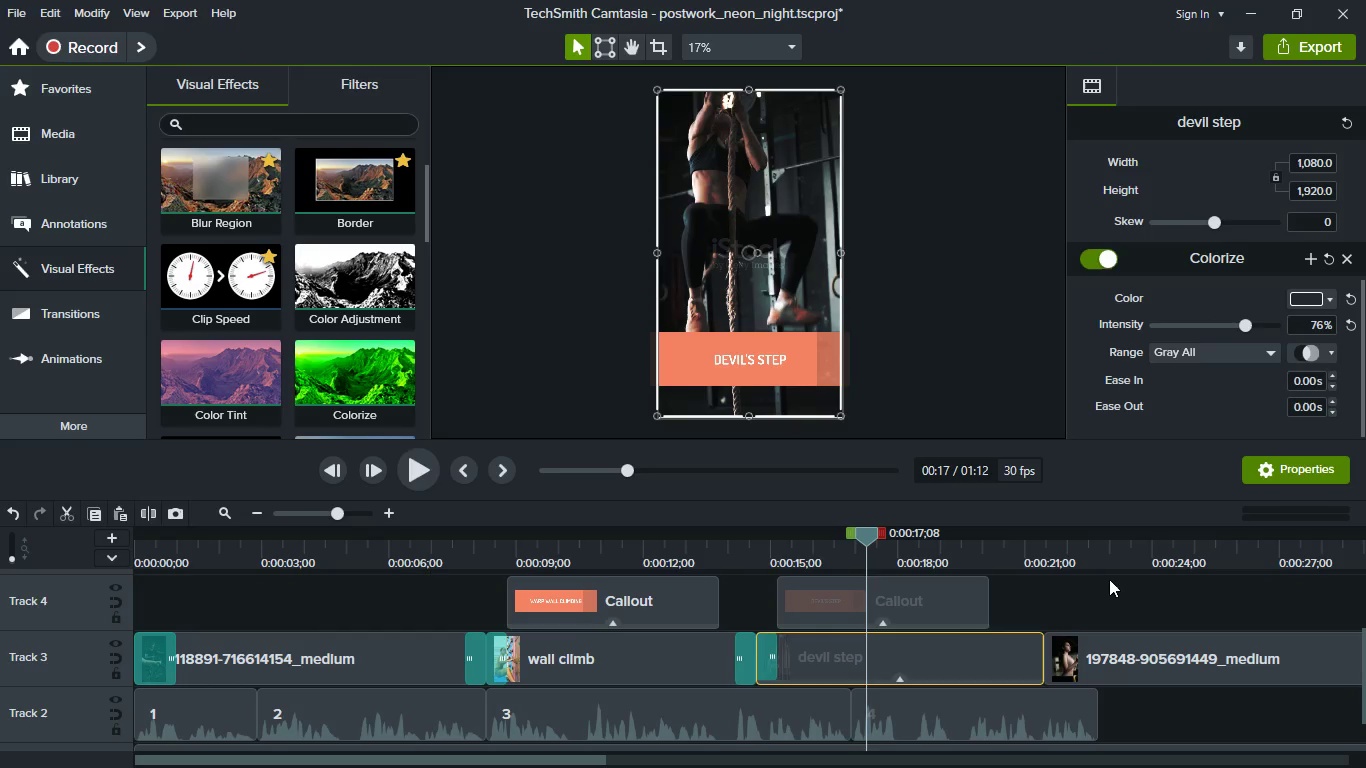 
left_click([1109, 587])
 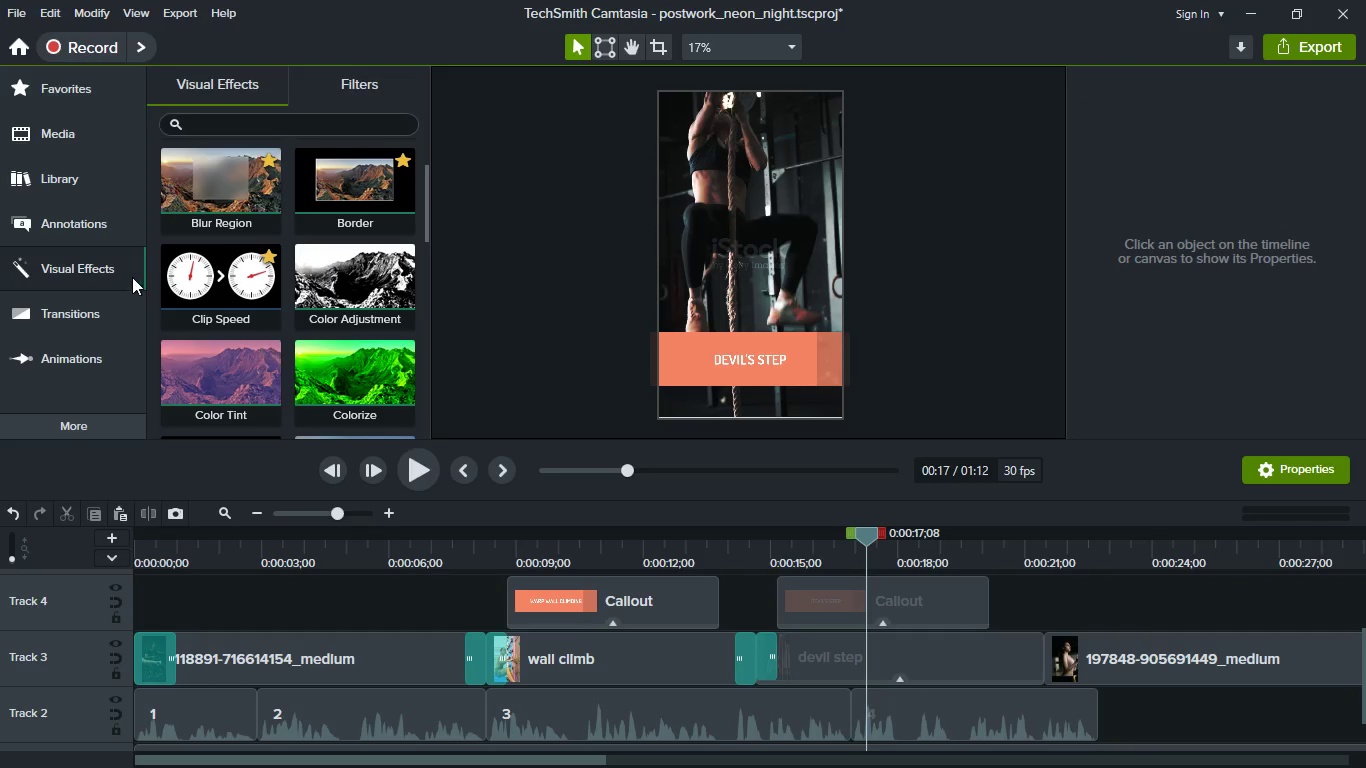 
left_click([90, 317])
 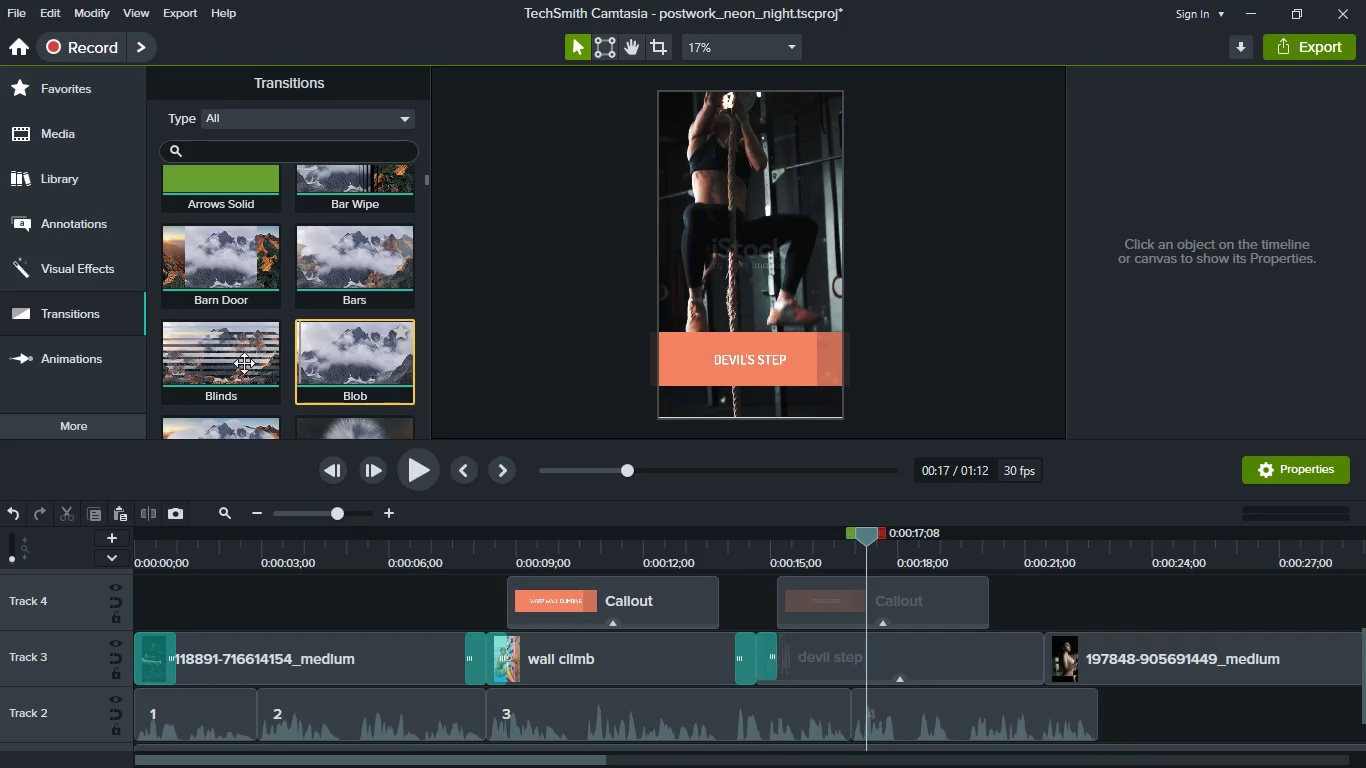 
scroll: coordinate [235, 354], scroll_direction: up, amount: 2.0
 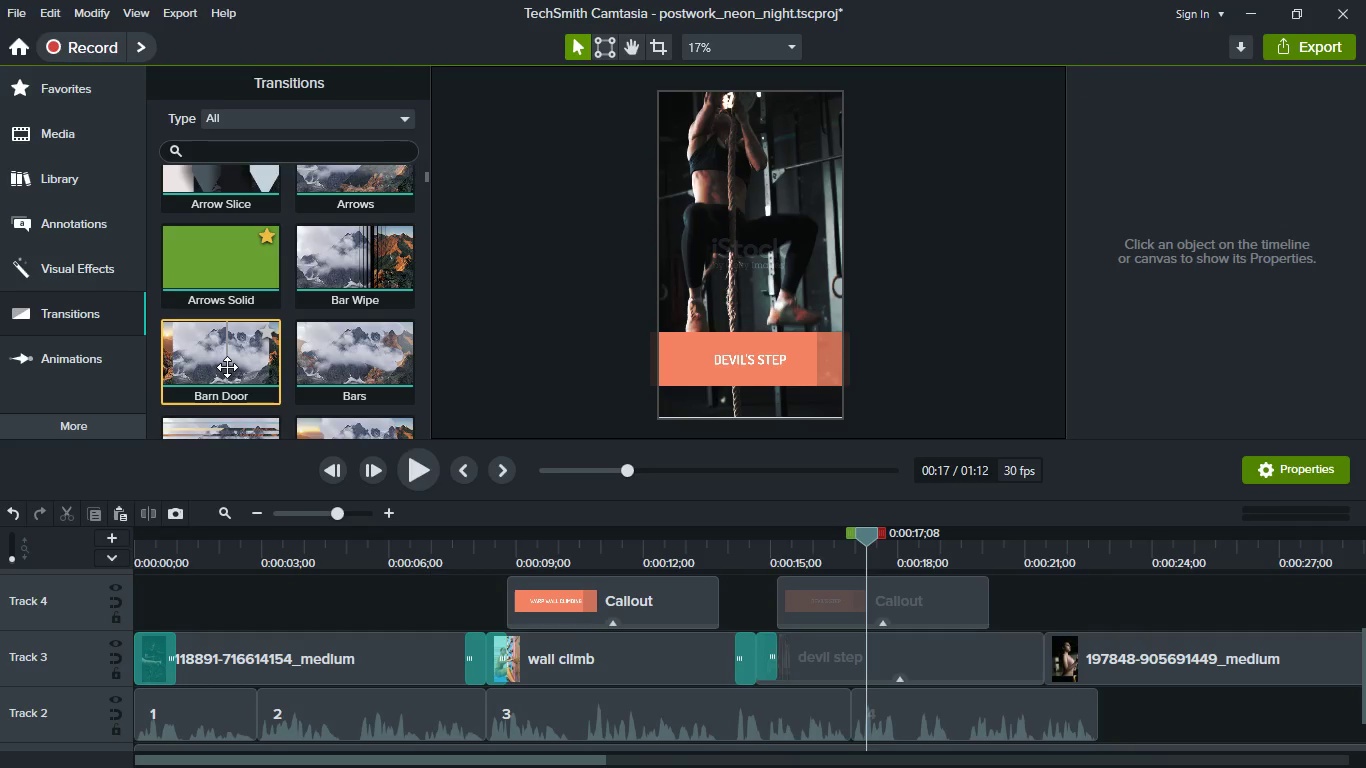 
left_click_drag(start_coordinate=[227, 367], to_coordinate=[1036, 648])
 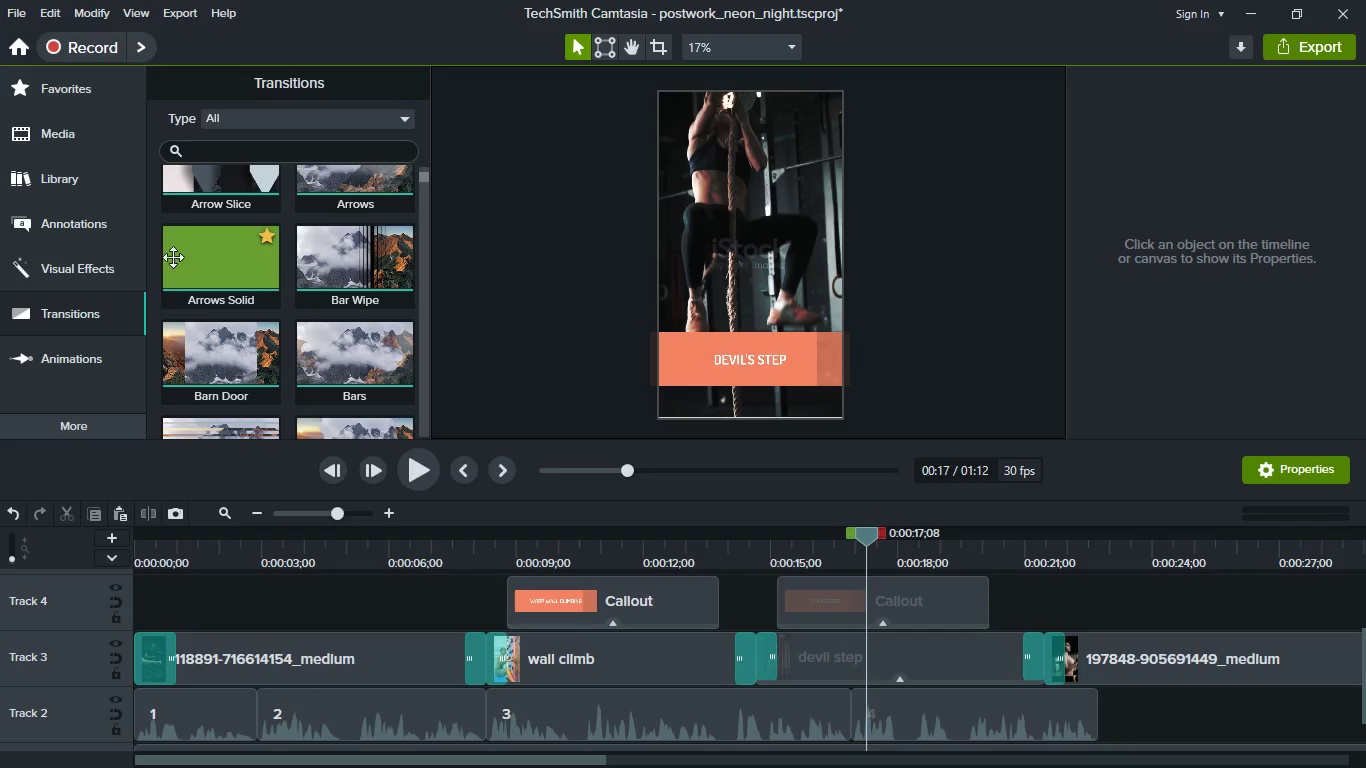 
scroll: coordinate [264, 320], scroll_direction: up, amount: 12.0
 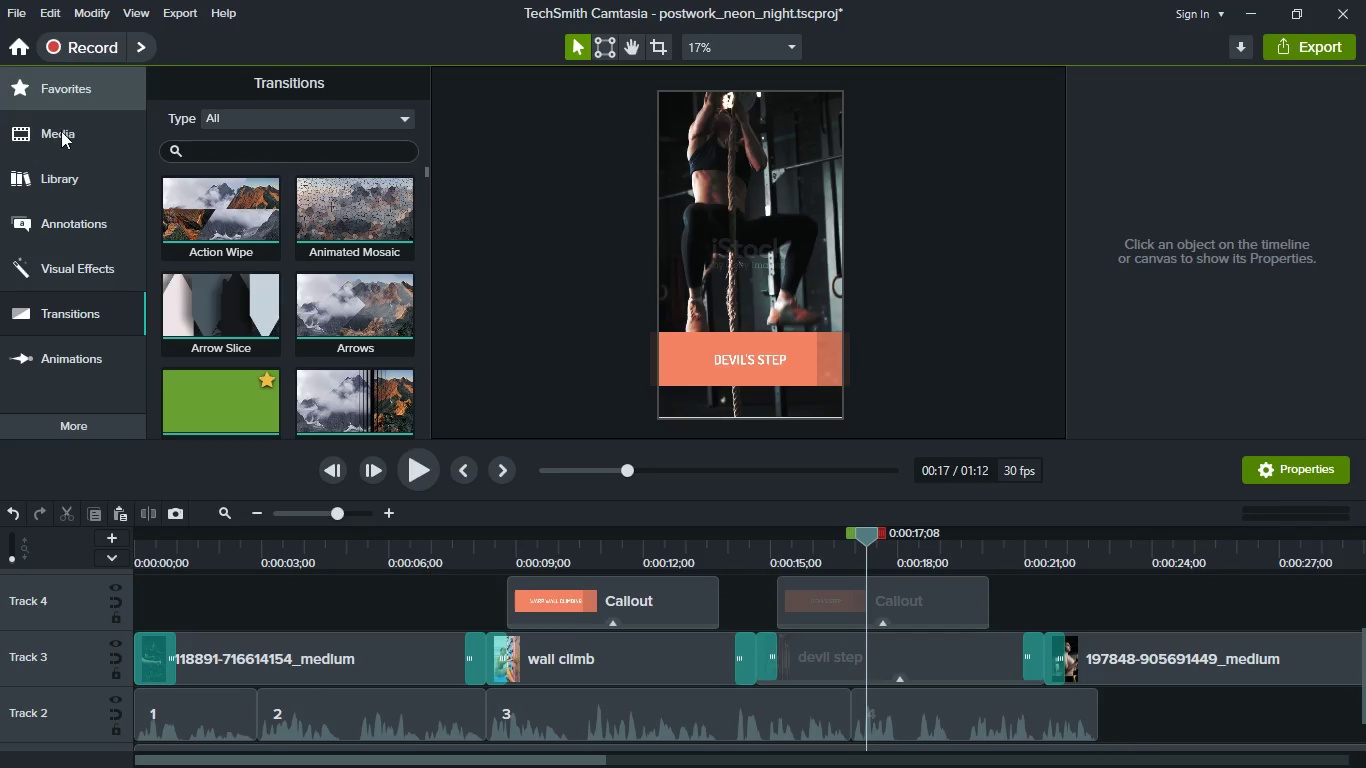 
left_click([61, 131])
 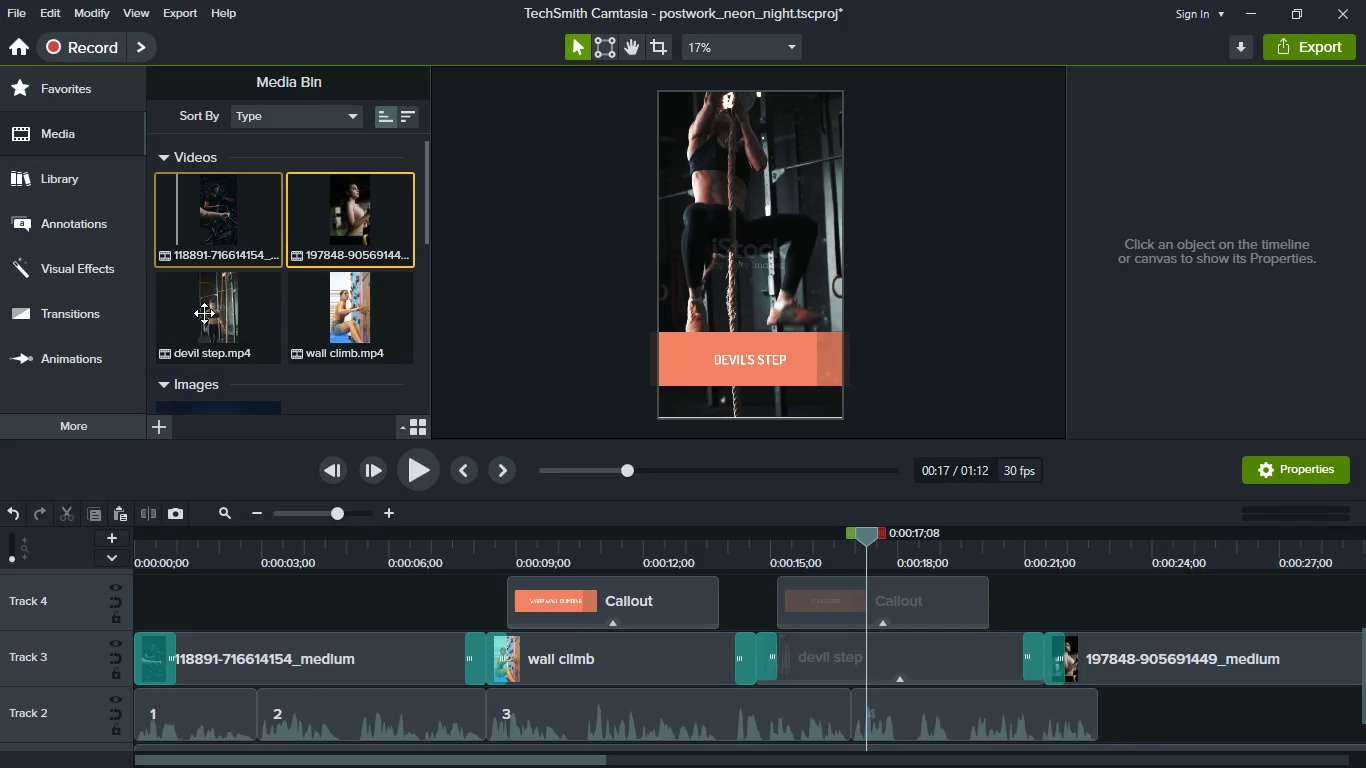 
scroll: coordinate [204, 313], scroll_direction: up, amount: 5.0
 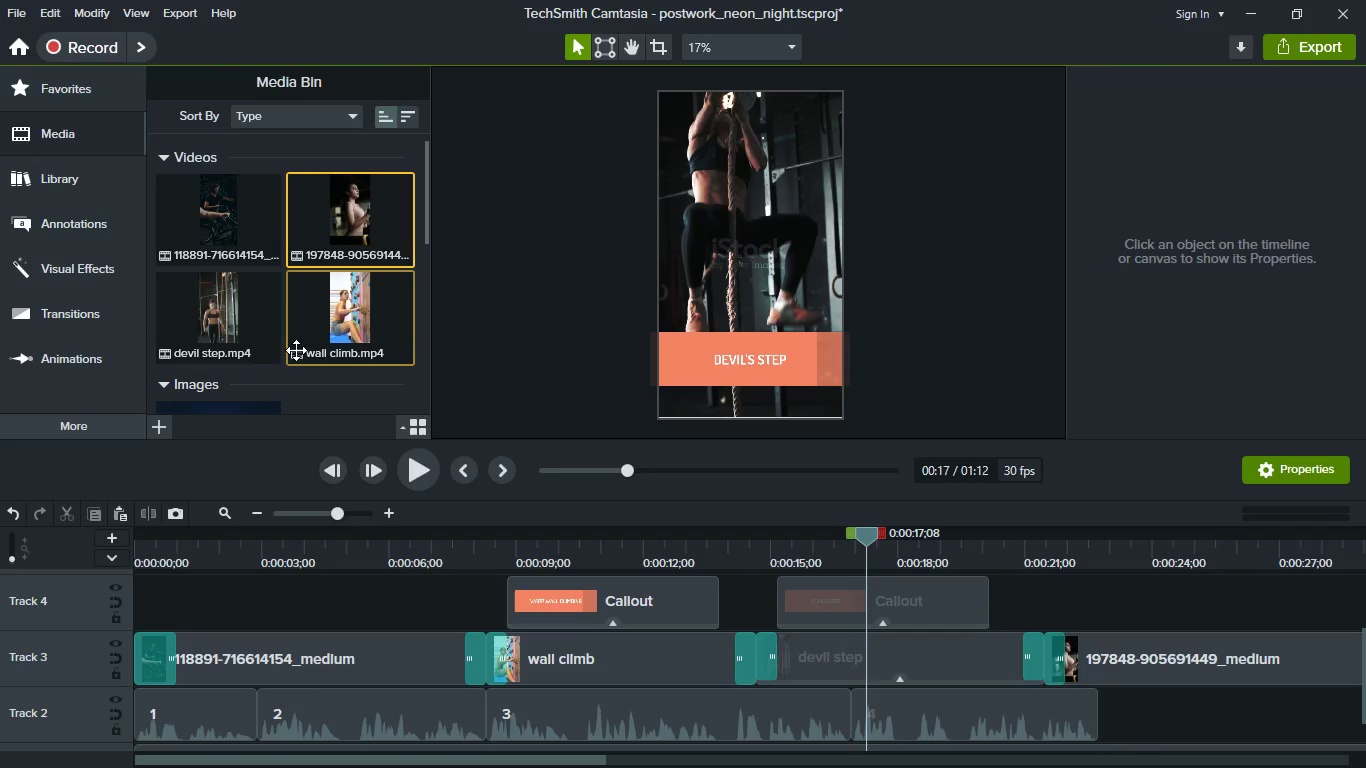 
scroll: coordinate [305, 317], scroll_direction: down, amount: 9.0
 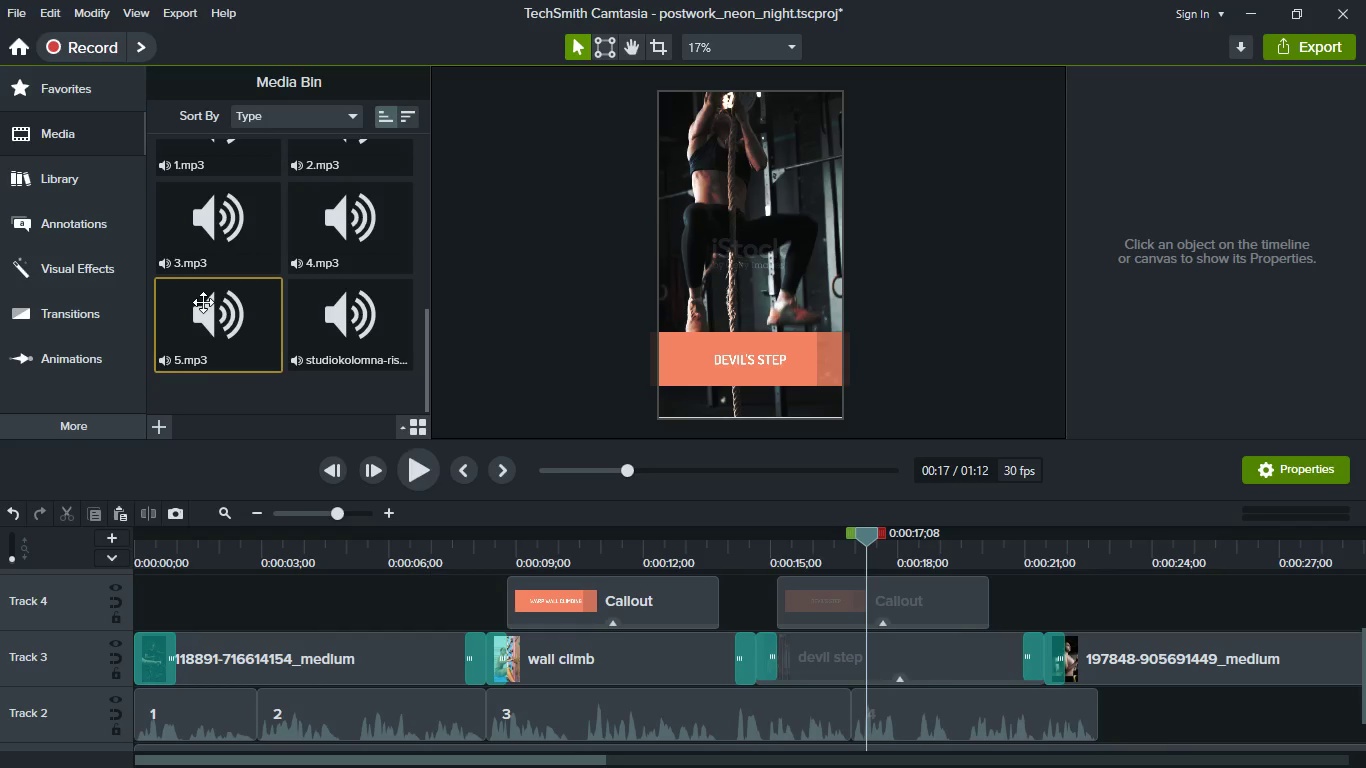 
left_click_drag(start_coordinate=[203, 302], to_coordinate=[1218, 734])
 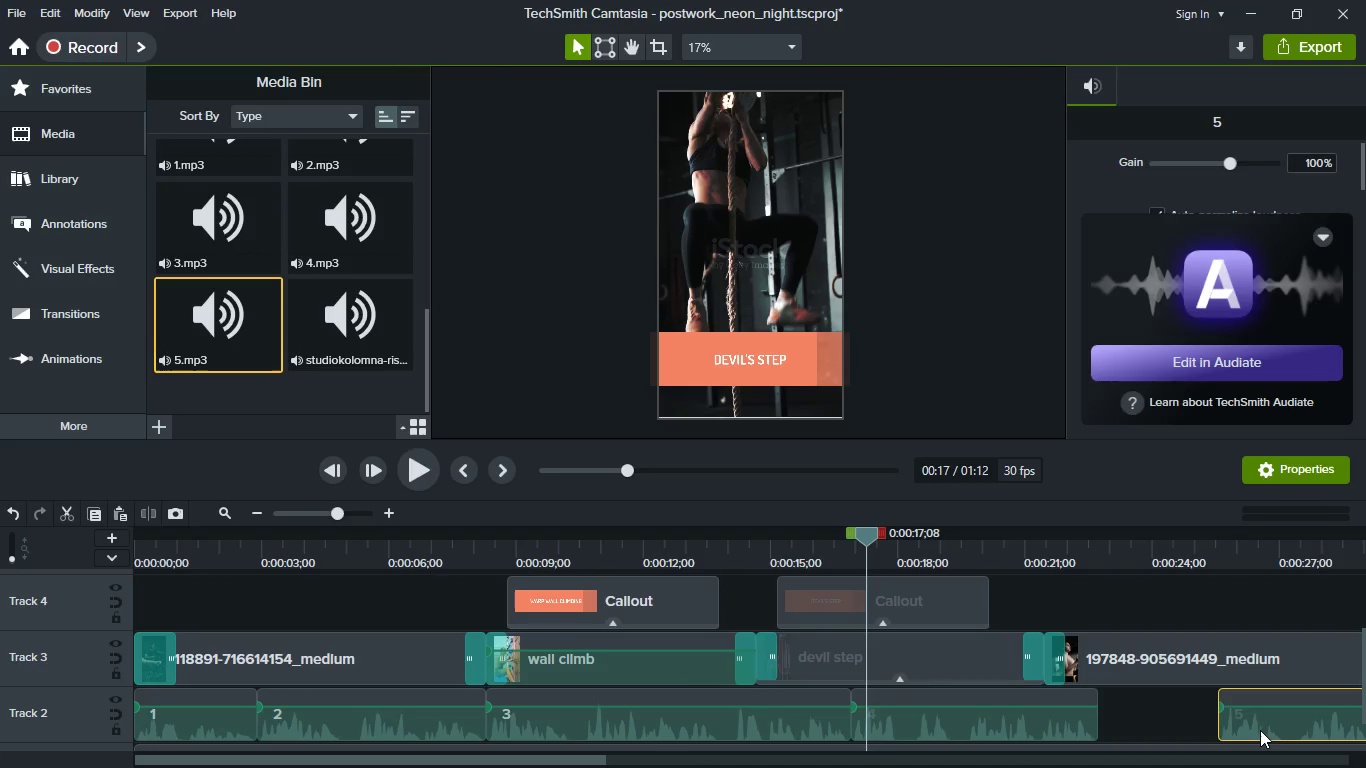 
left_click_drag(start_coordinate=[1260, 730], to_coordinate=[1105, 723])
 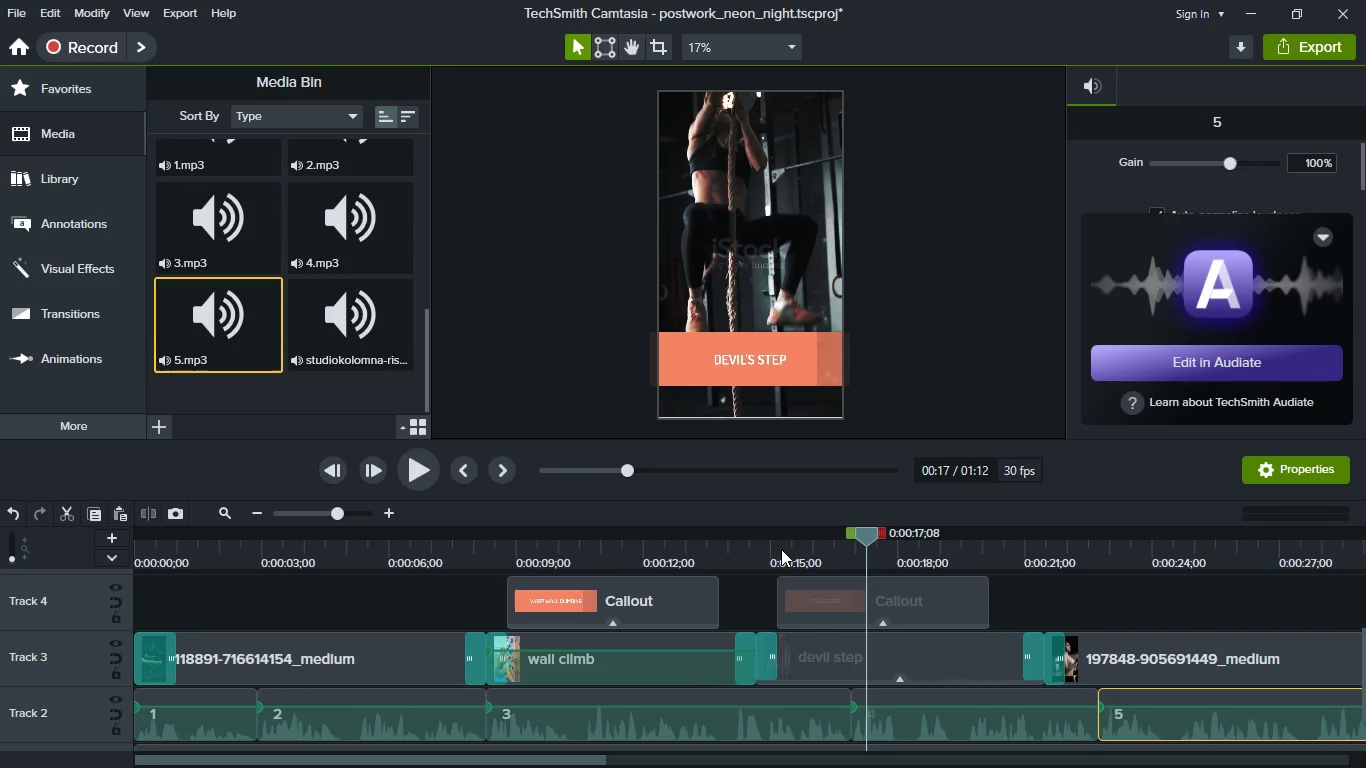 
left_click([776, 547])
 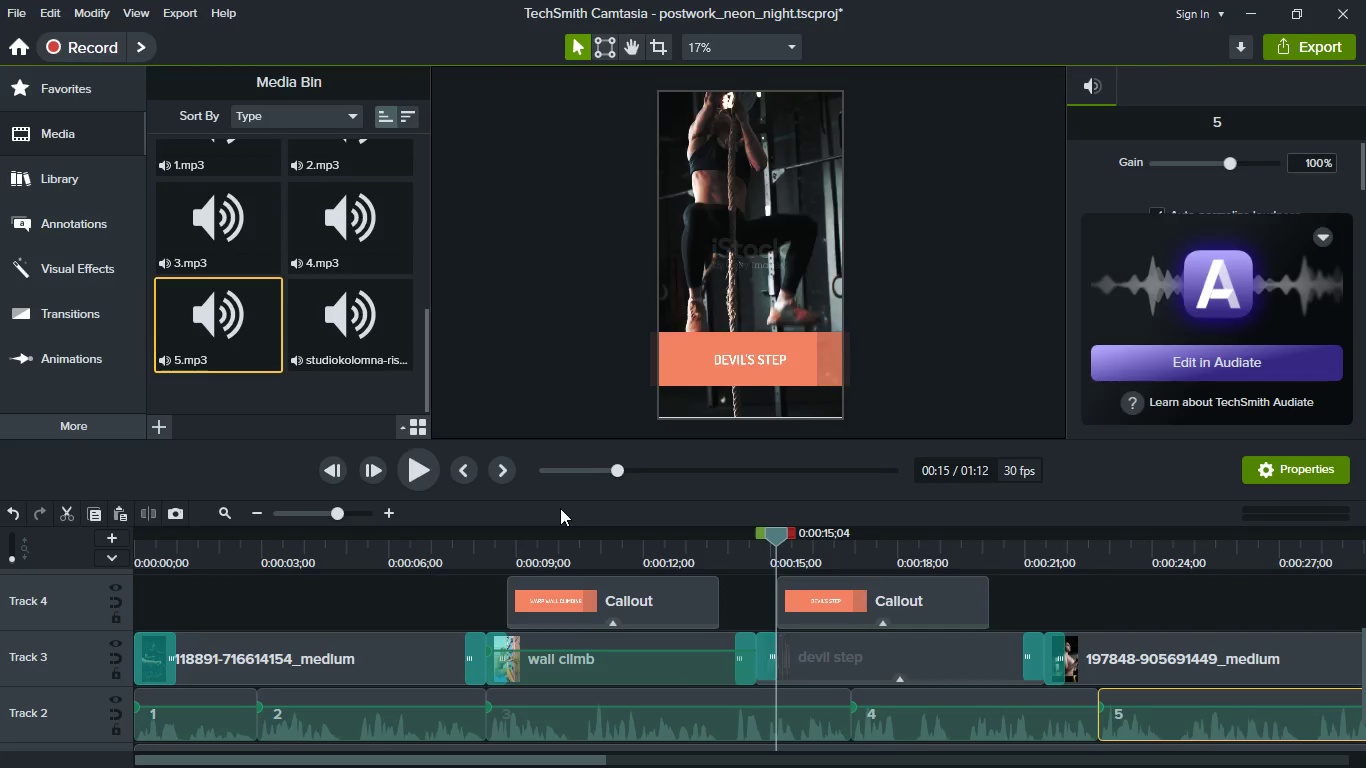 
key(Control+S)
 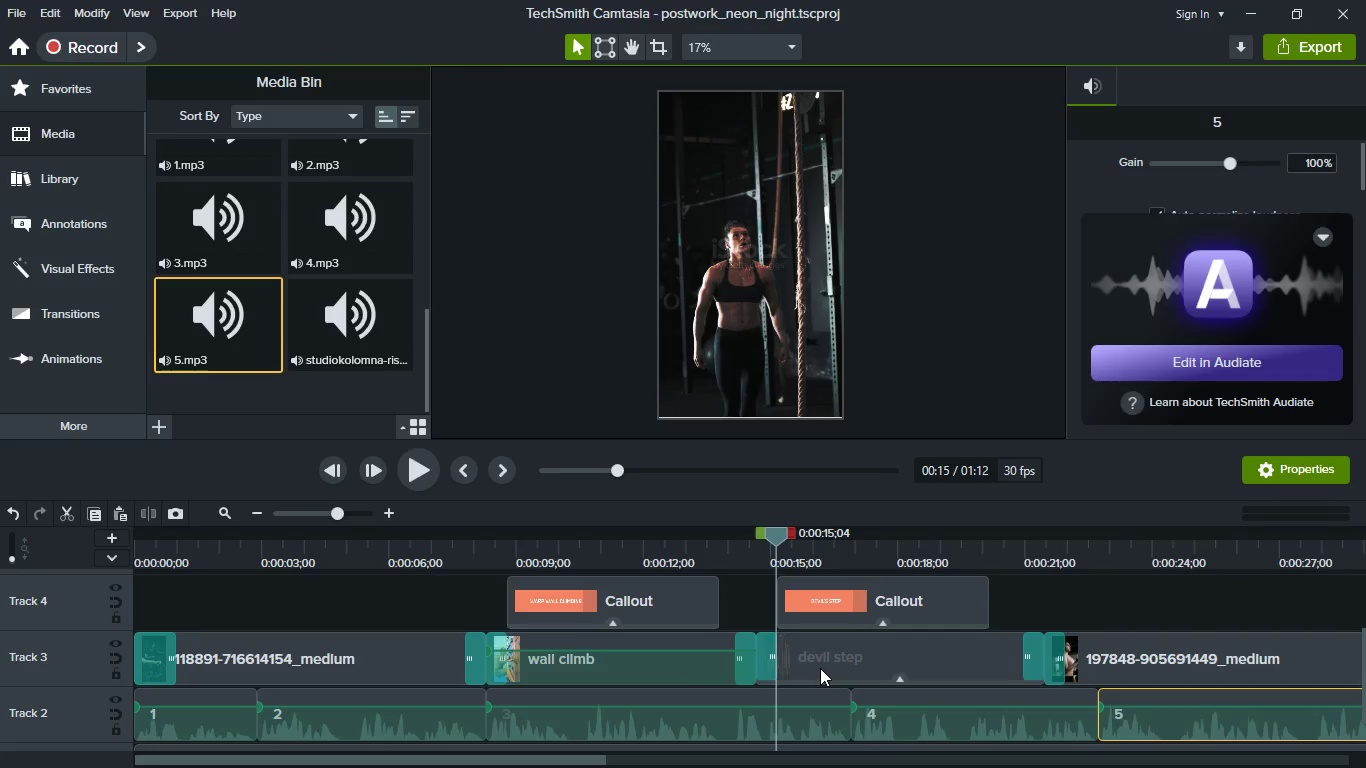 
hold_key(key=ShiftLeft, duration=0.73)
scroll: coordinate [820, 676], scroll_direction: down, amount: 2.0
 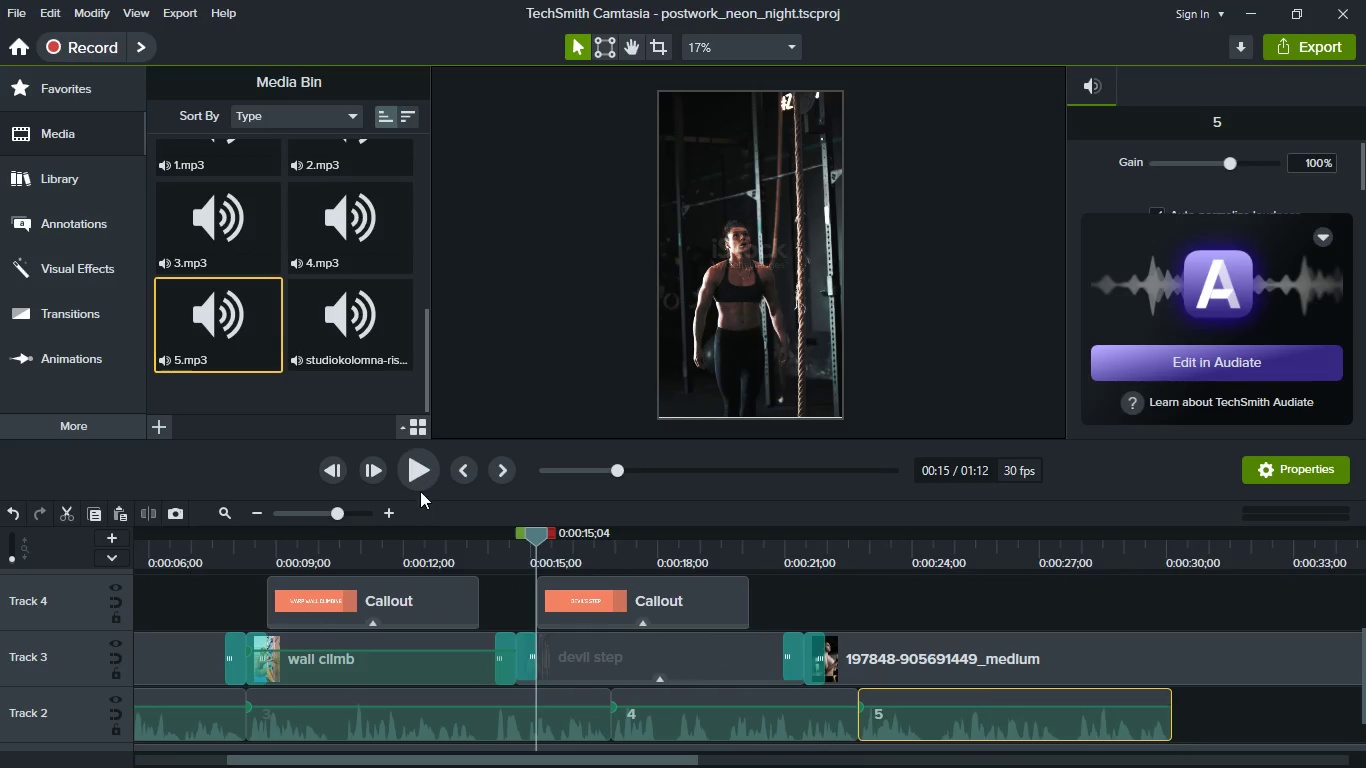 
left_click([418, 487])
 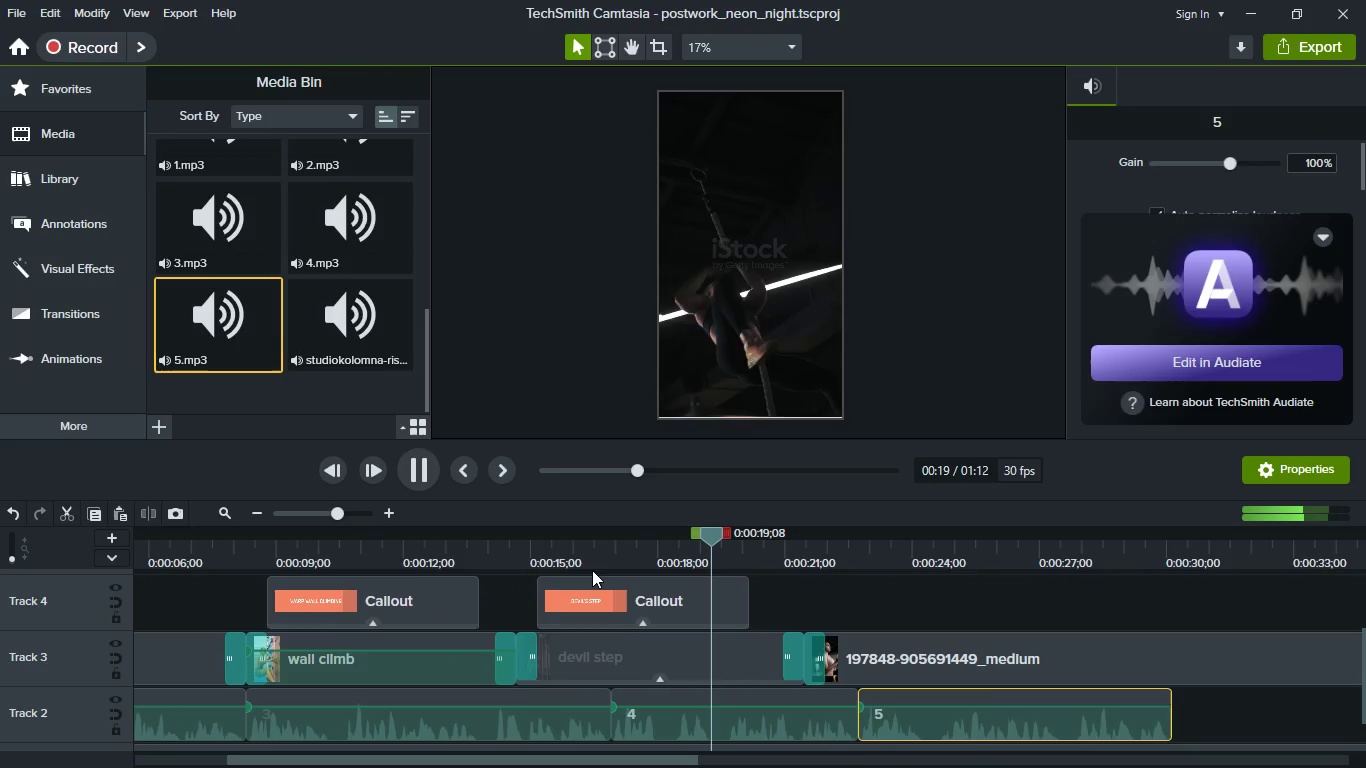 
wait(7.98)
 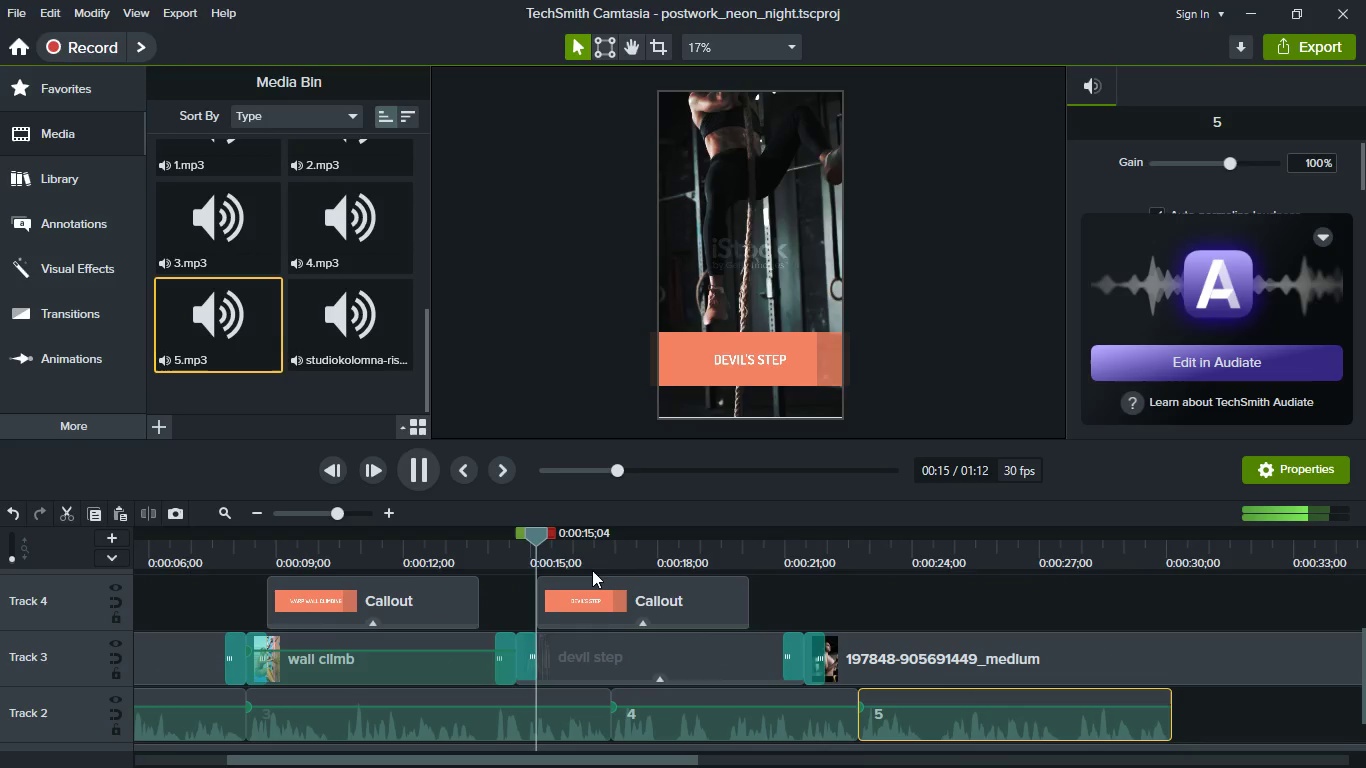 
key(Space)
 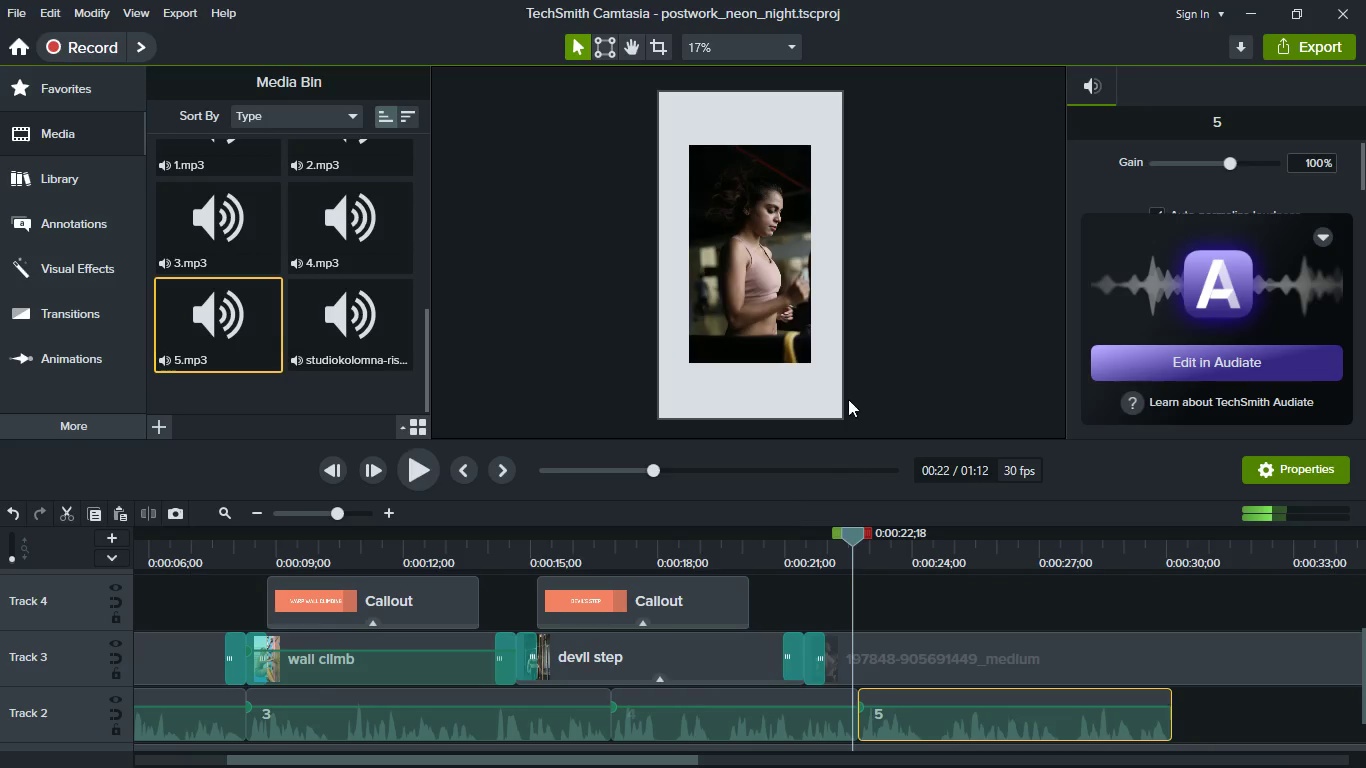 
right_click([765, 217])
 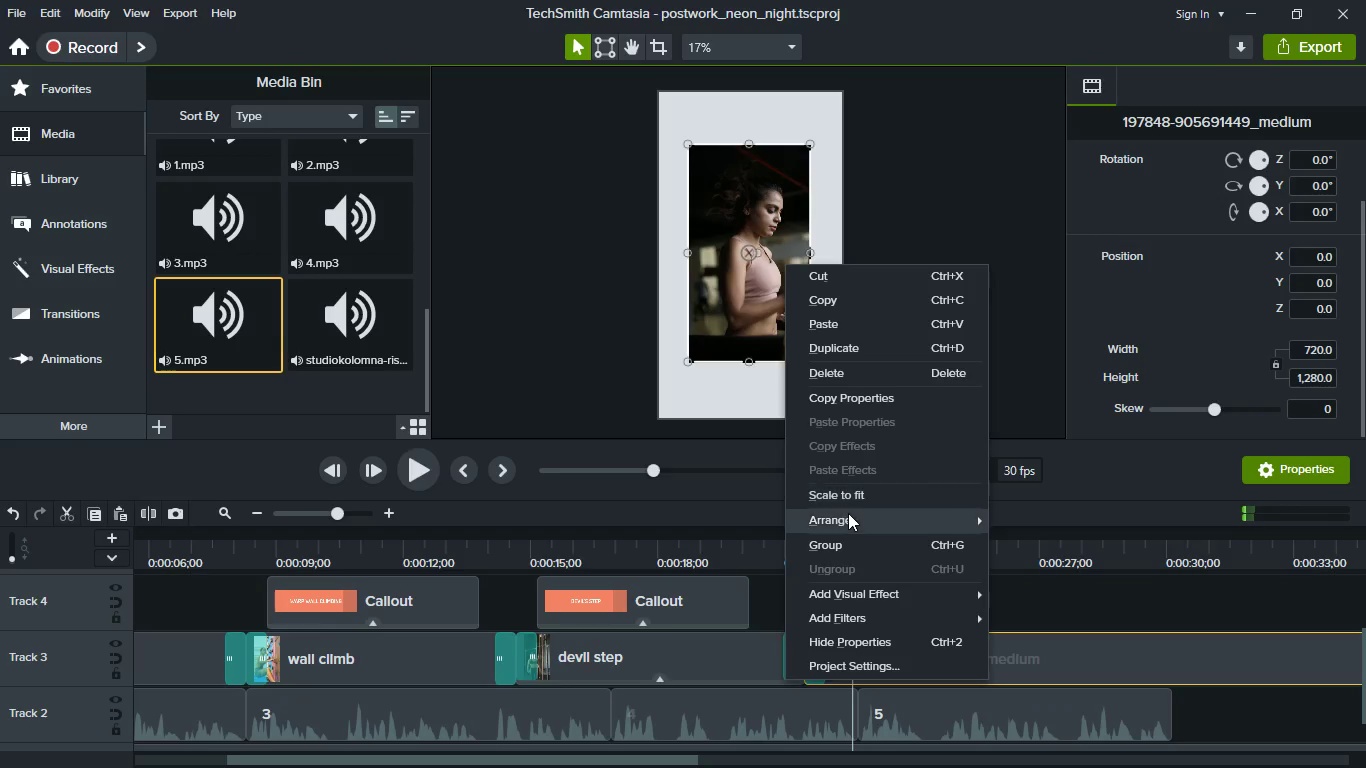 
left_click([850, 500])
 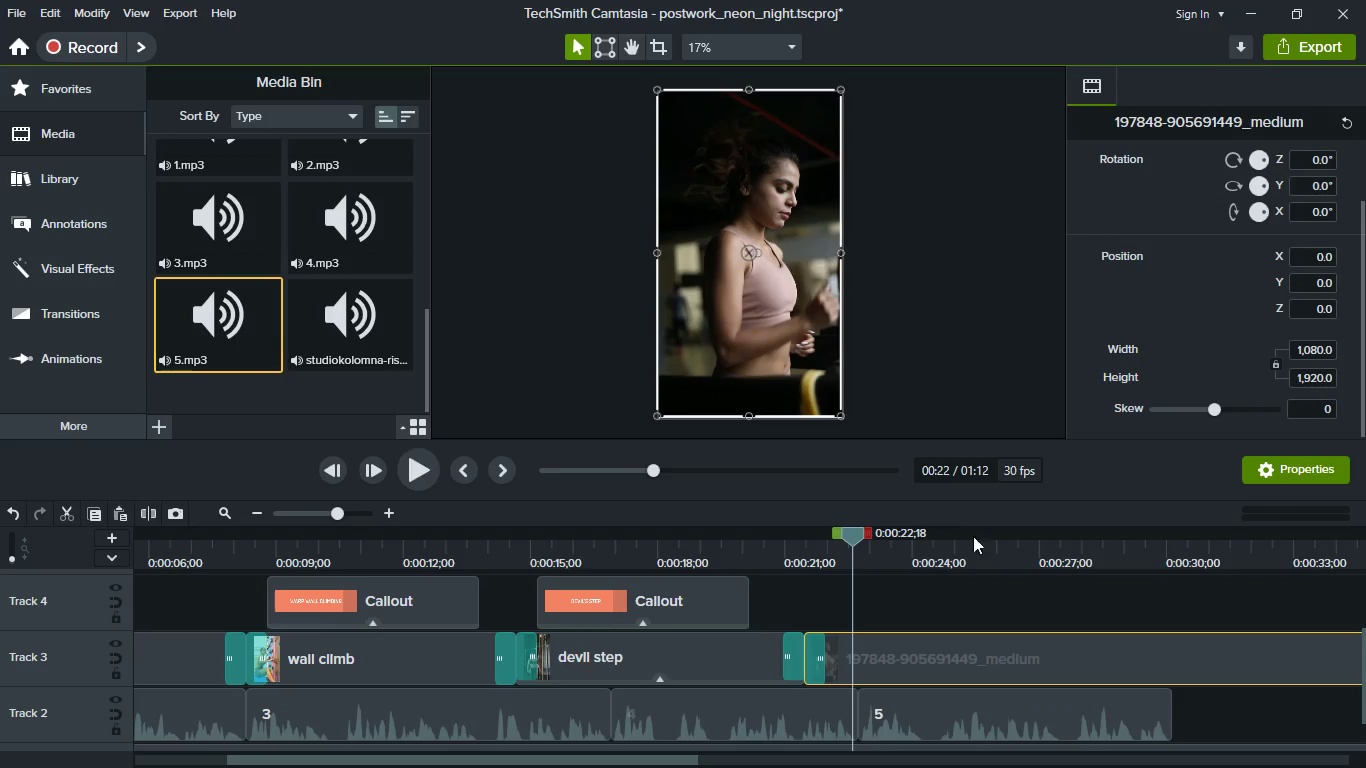 
key(Space)
 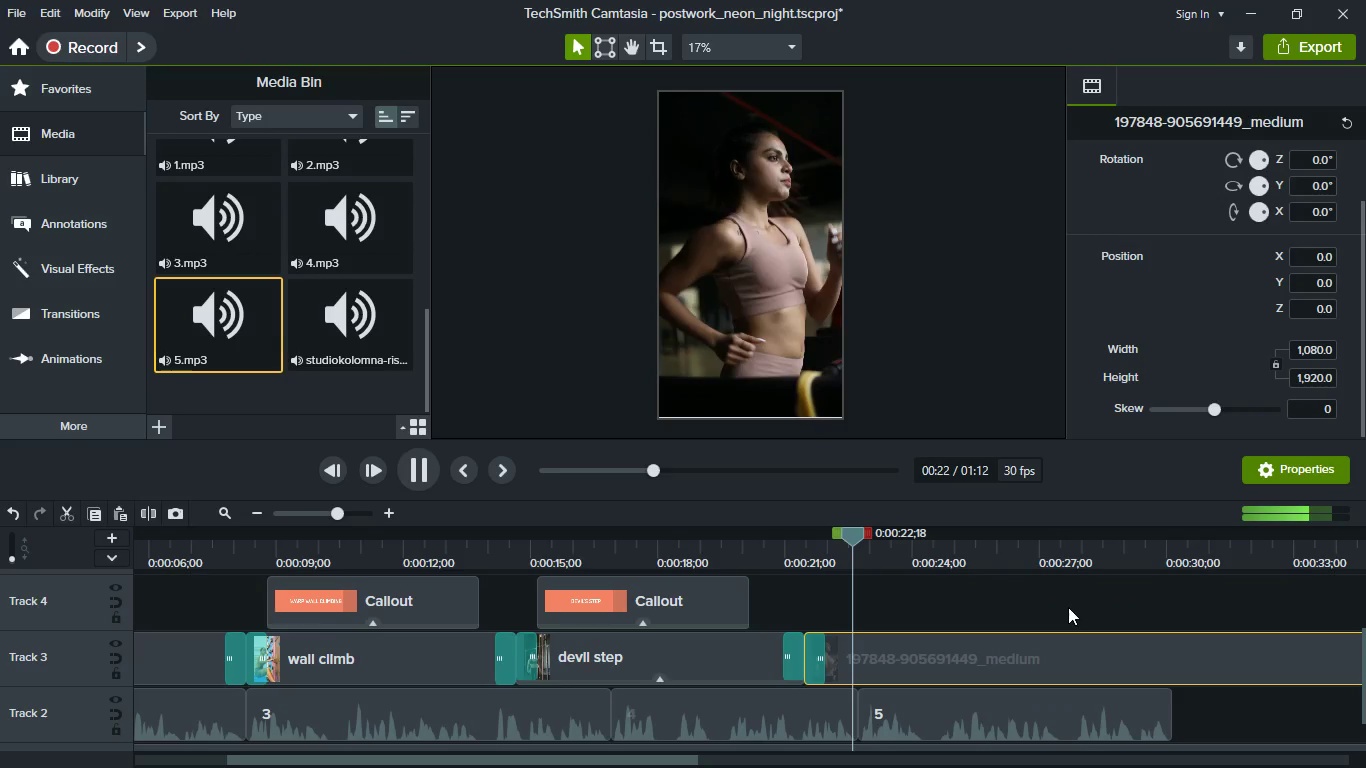 
hold_key(key=ShiftLeft, duration=0.44)
scroll: coordinate [1046, 655], scroll_direction: down, amount: 3.0
 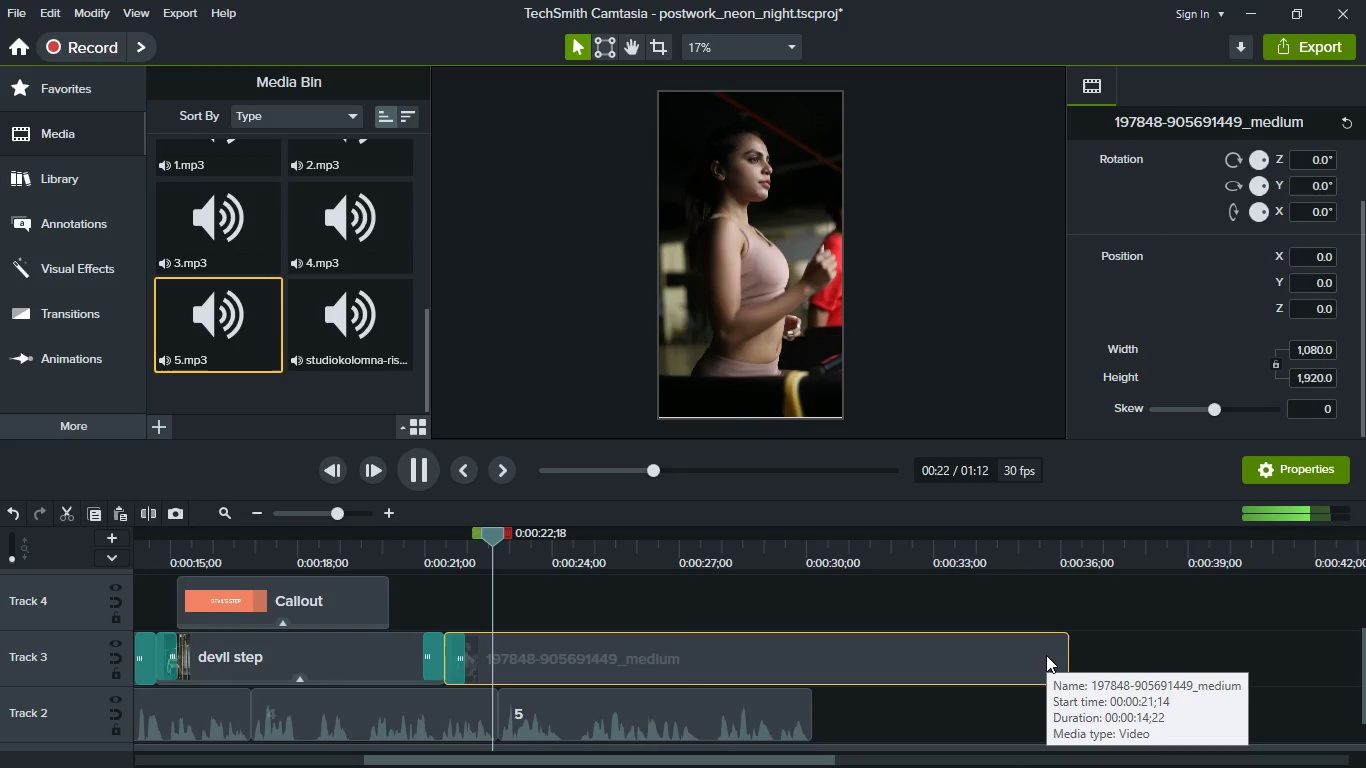 
wait(5.38)
 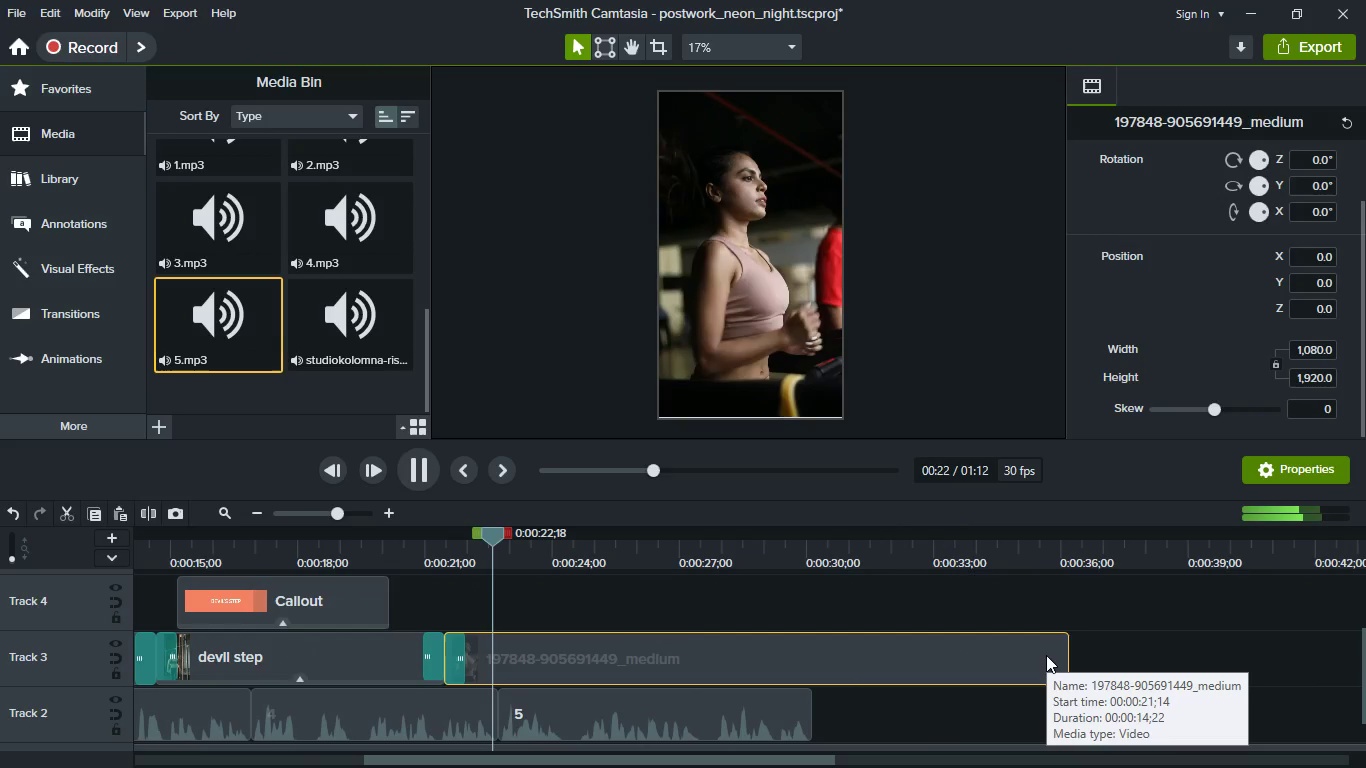 
key(Space)
 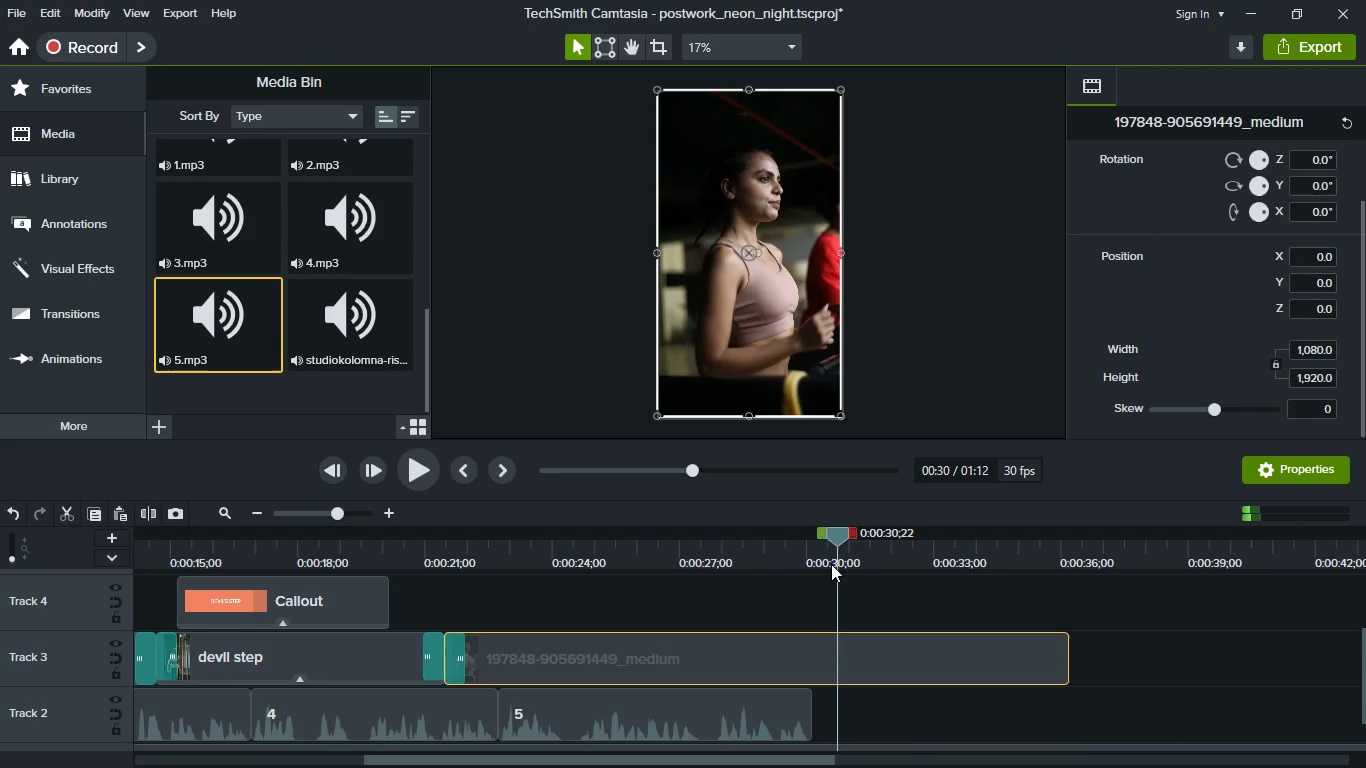 
left_click_drag(start_coordinate=[841, 530], to_coordinate=[813, 530])
 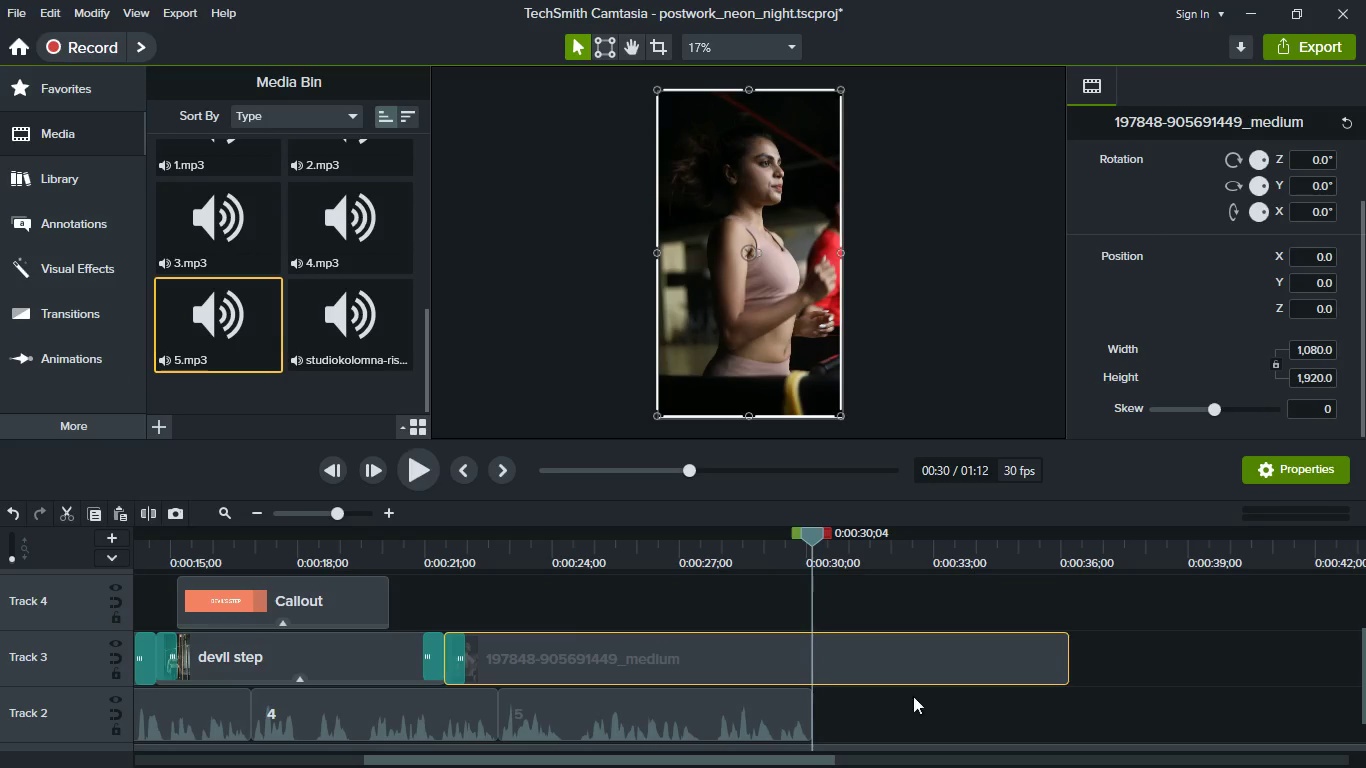 
wait(7.77)
 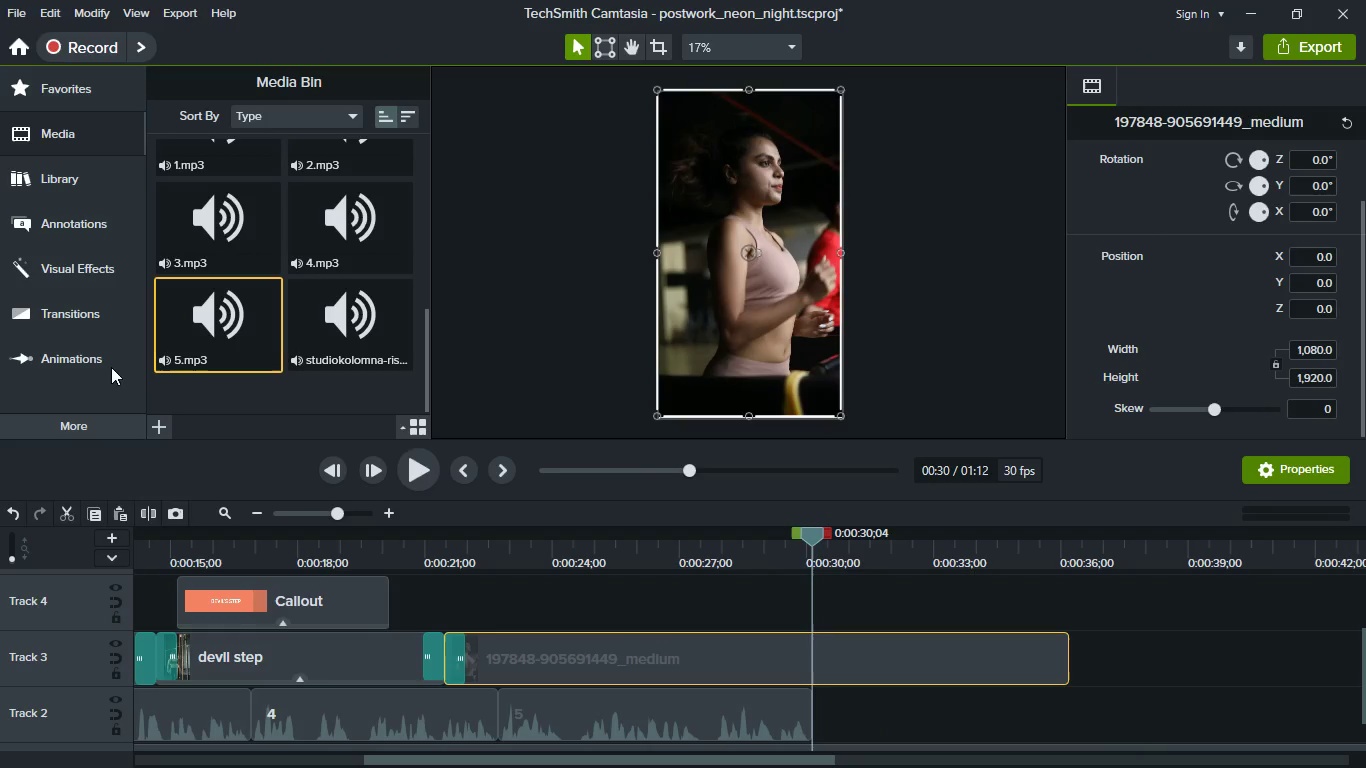 
key(Space)
 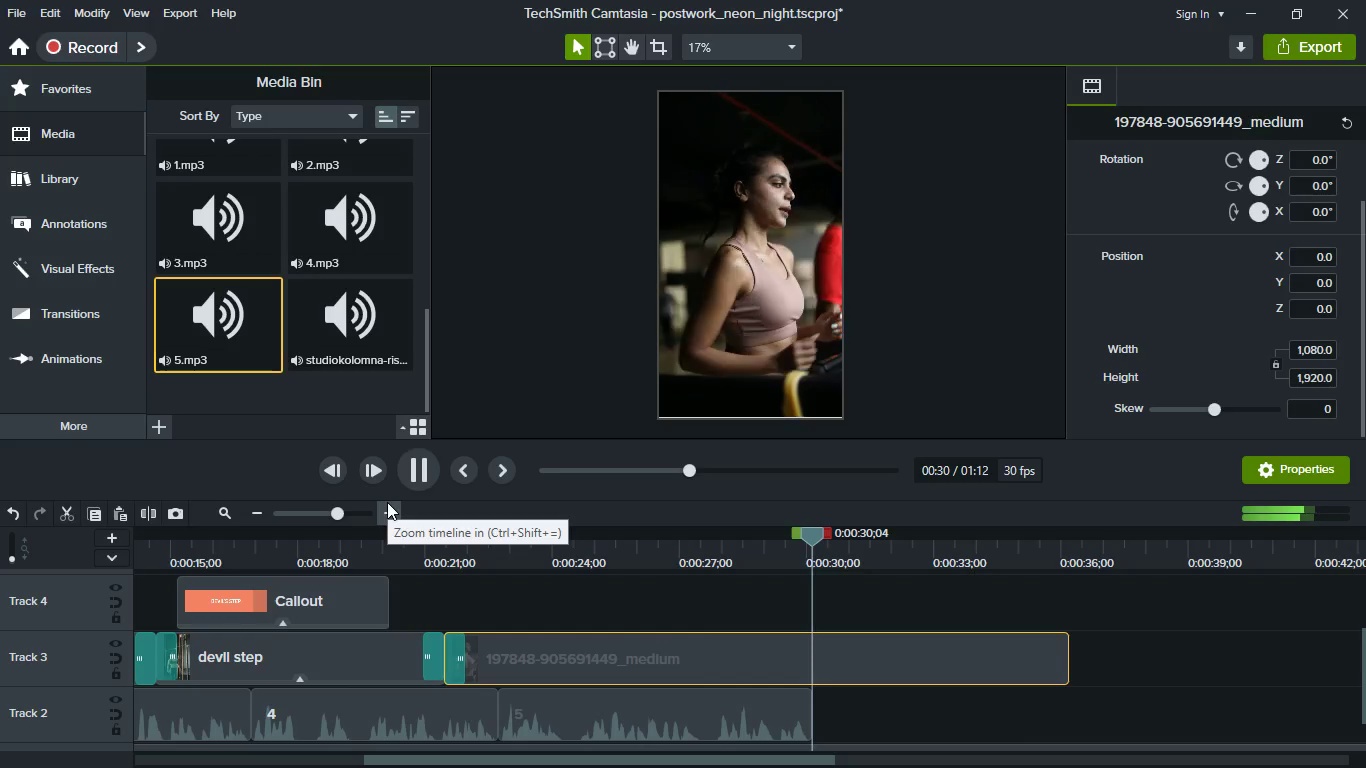 
wait(7.09)
 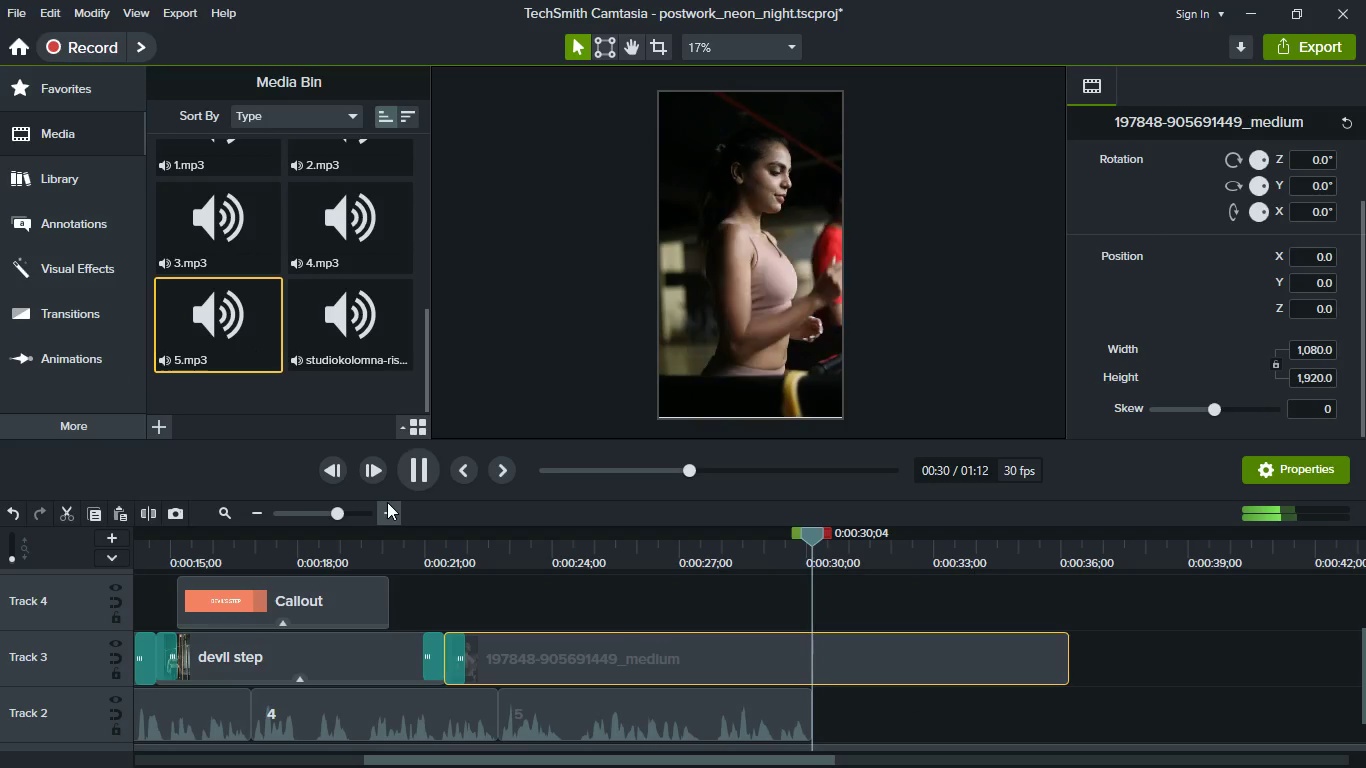 
key(Space)
 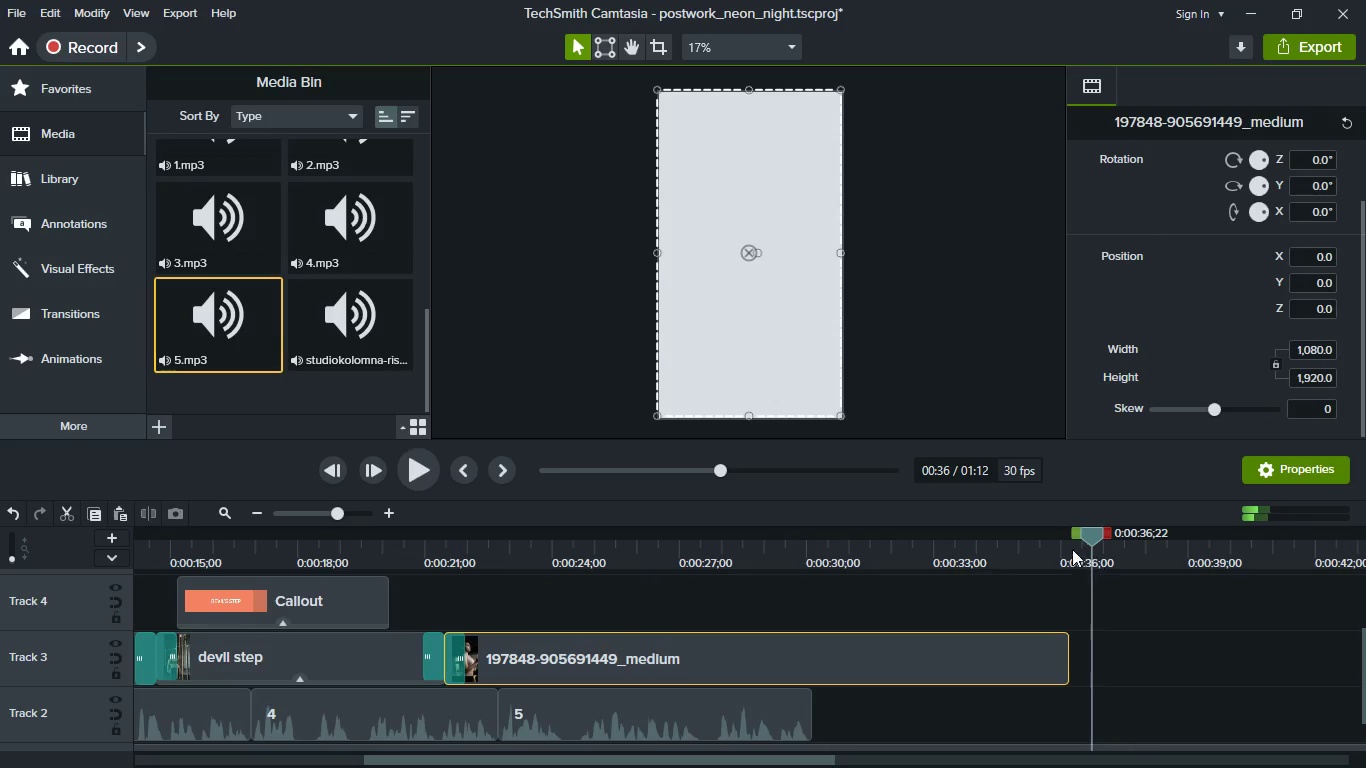 
left_click_drag(start_coordinate=[1095, 534], to_coordinate=[1074, 551])
 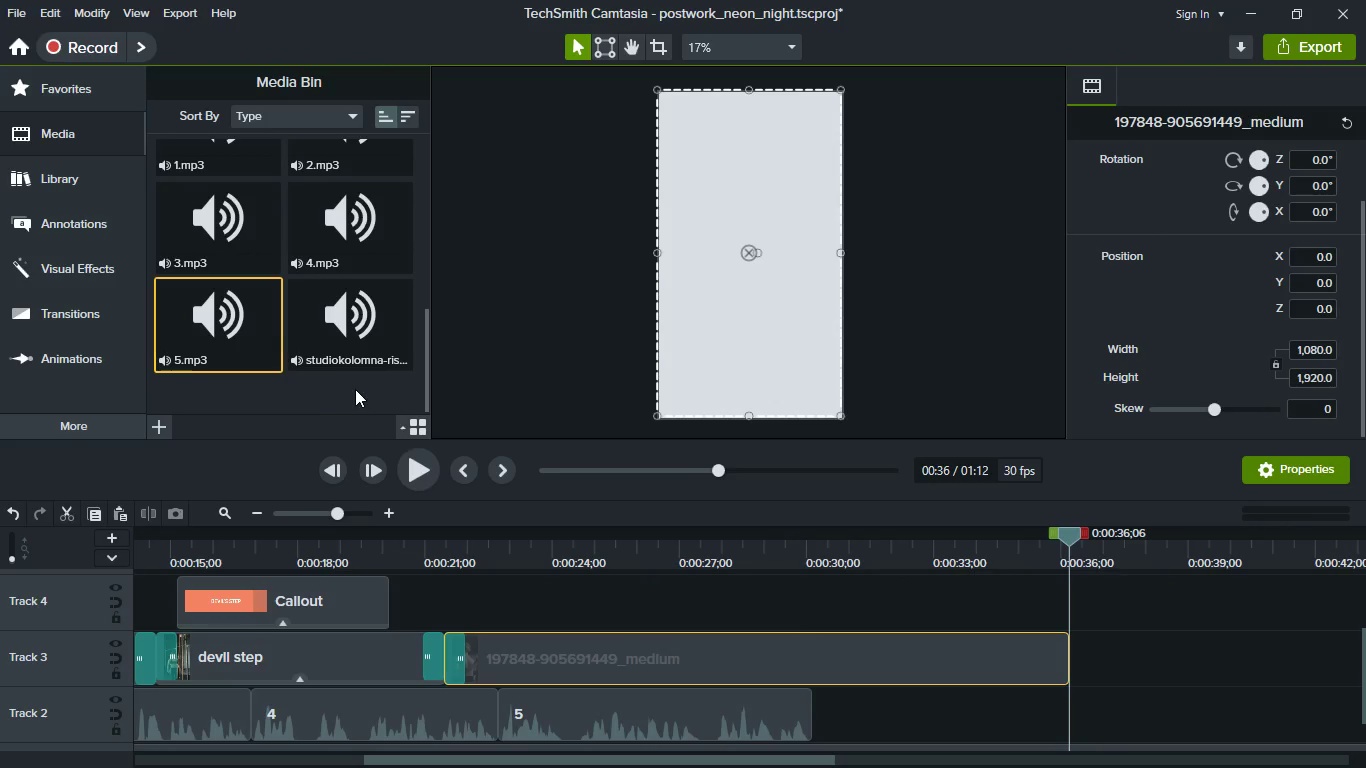 
scroll: coordinate [334, 368], scroll_direction: up, amount: 10.0
 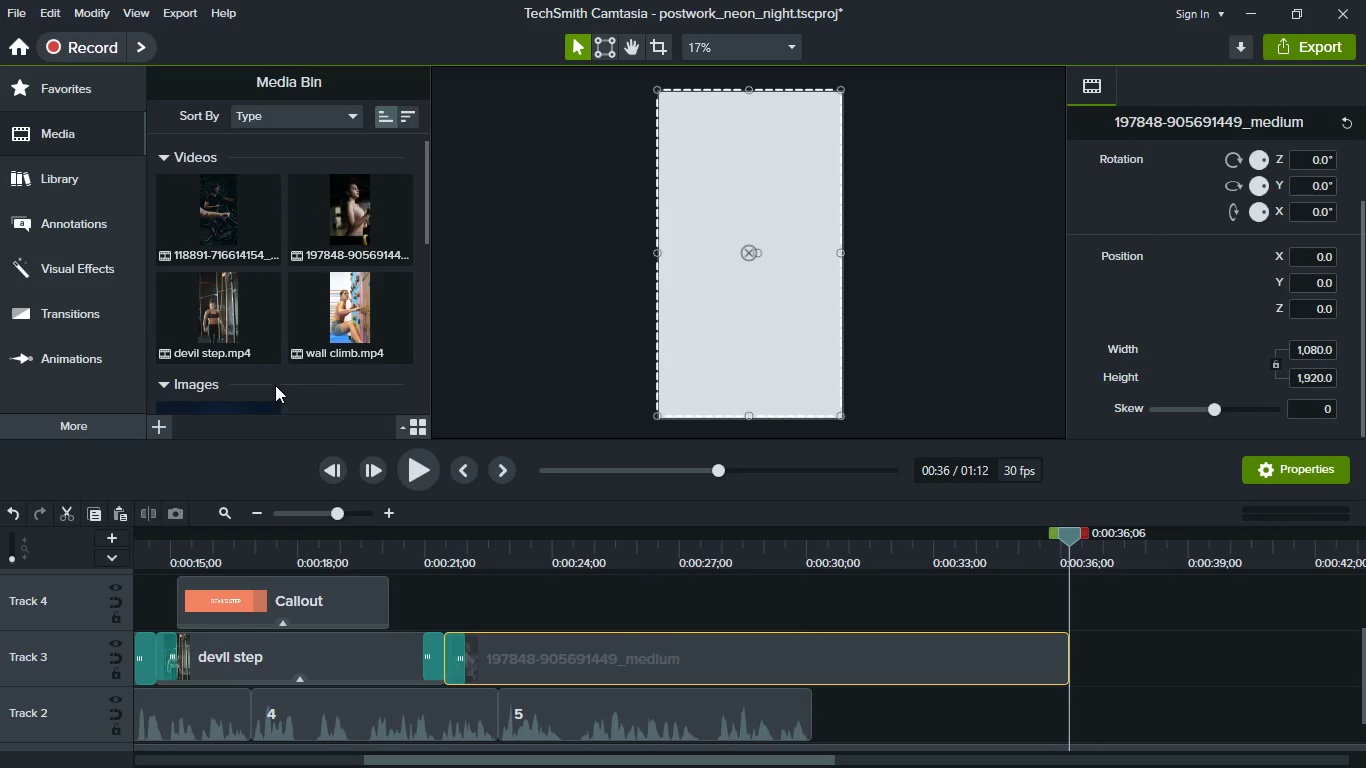 
scroll: coordinate [275, 361], scroll_direction: down, amount: 3.0
 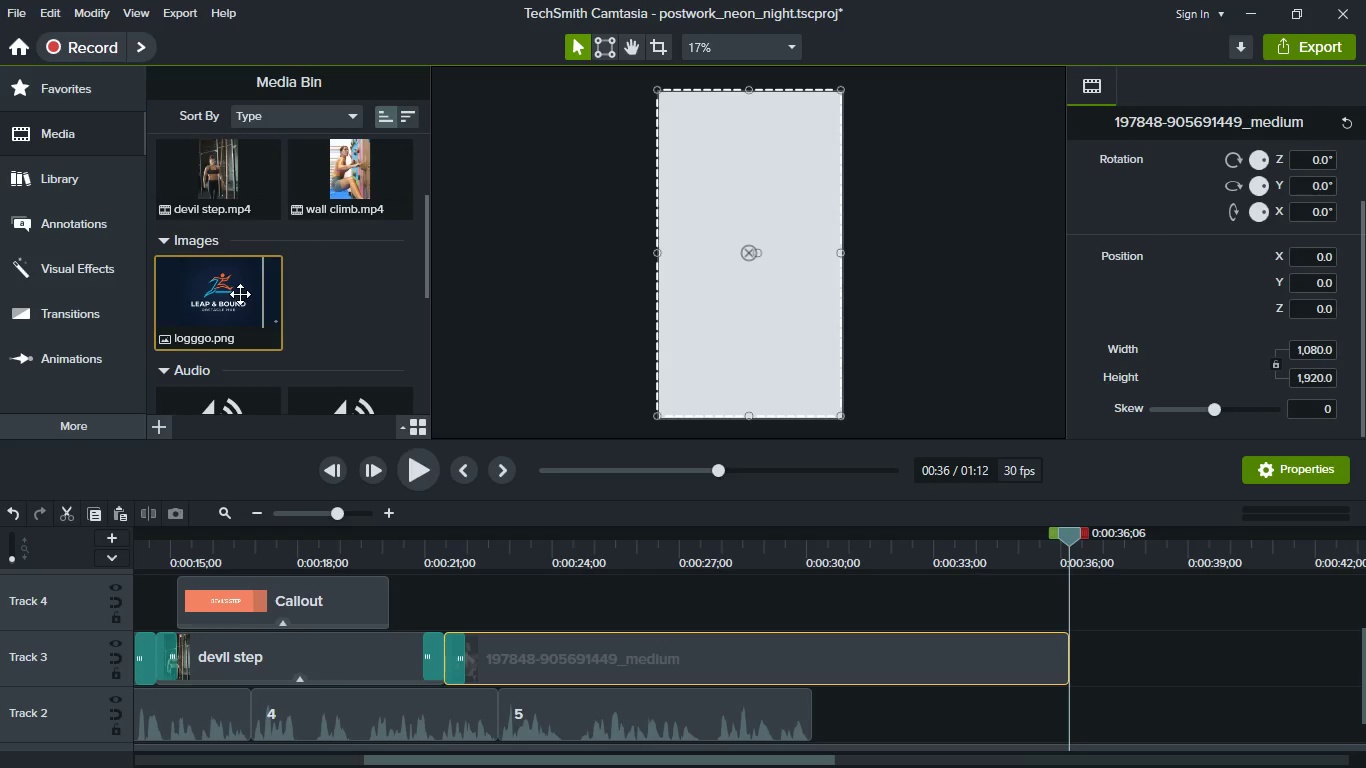 
left_click_drag(start_coordinate=[240, 294], to_coordinate=[1067, 661])
 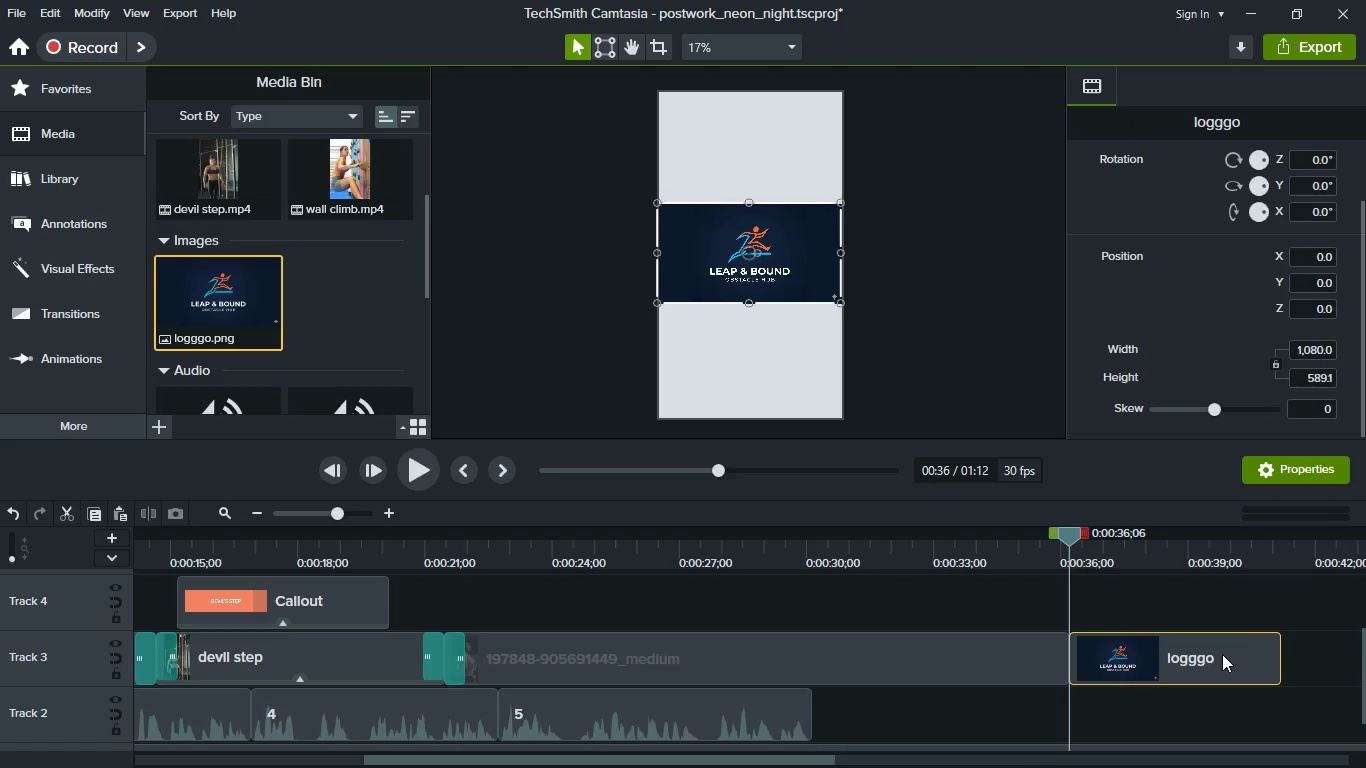 
left_click_drag(start_coordinate=[1222, 654], to_coordinate=[1189, 655])
 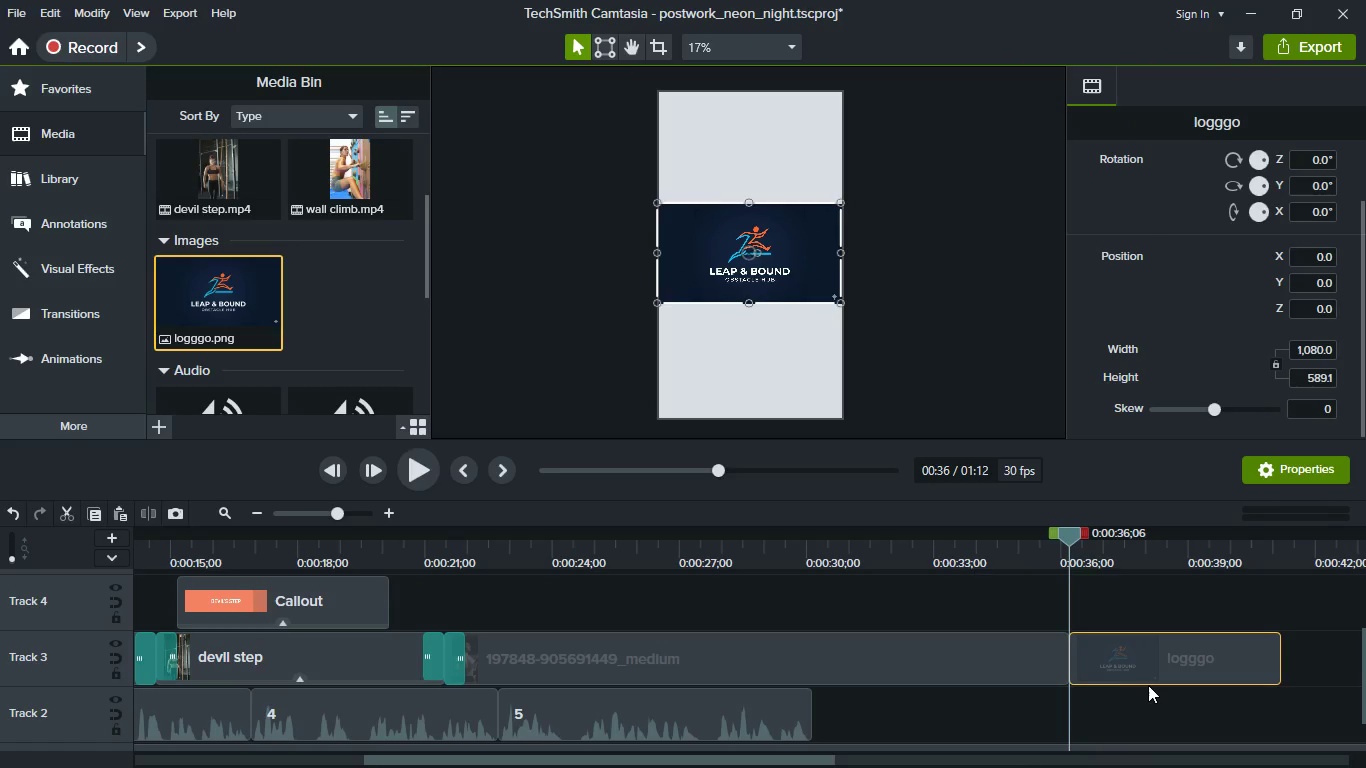 
hold_key(key=ShiftLeft, duration=0.44)
scroll: coordinate [1134, 684], scroll_direction: down, amount: 2.0
 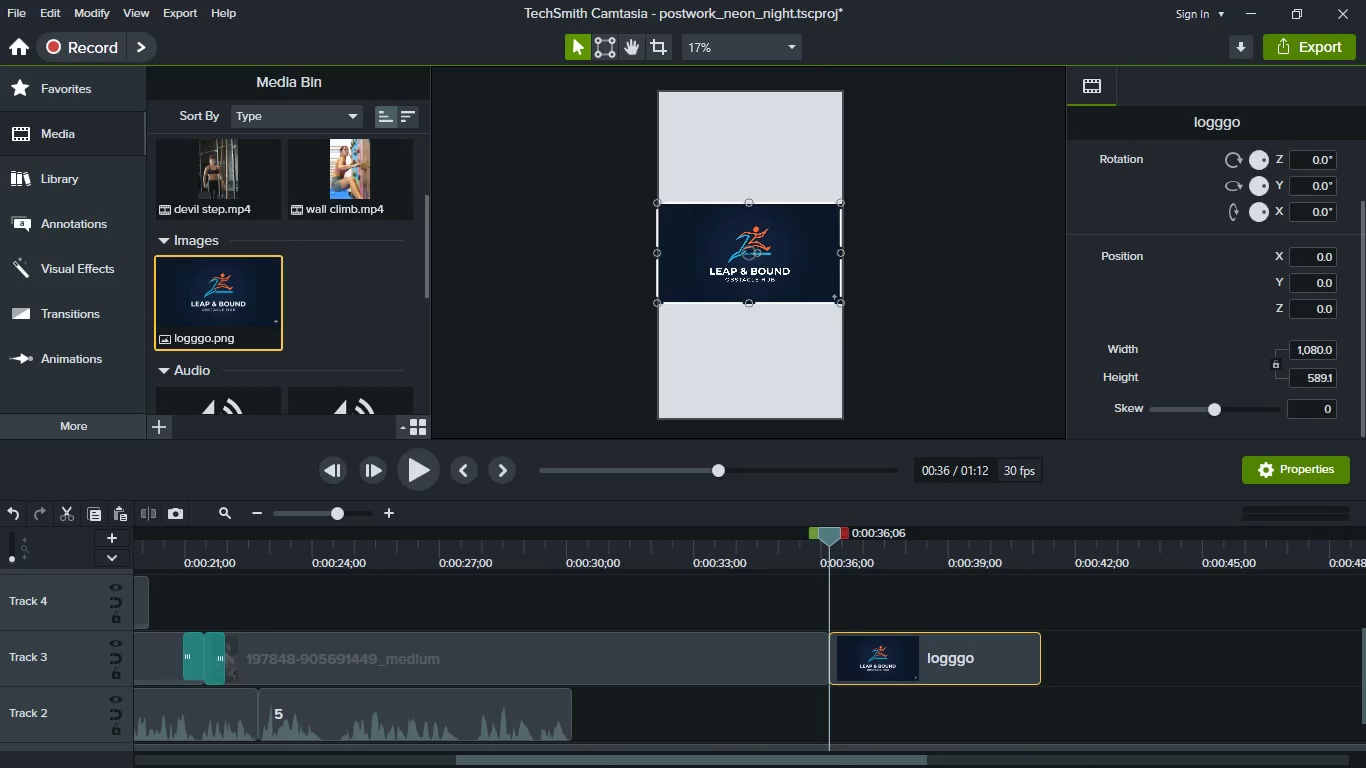 
key(Meta+MetaLeft)
 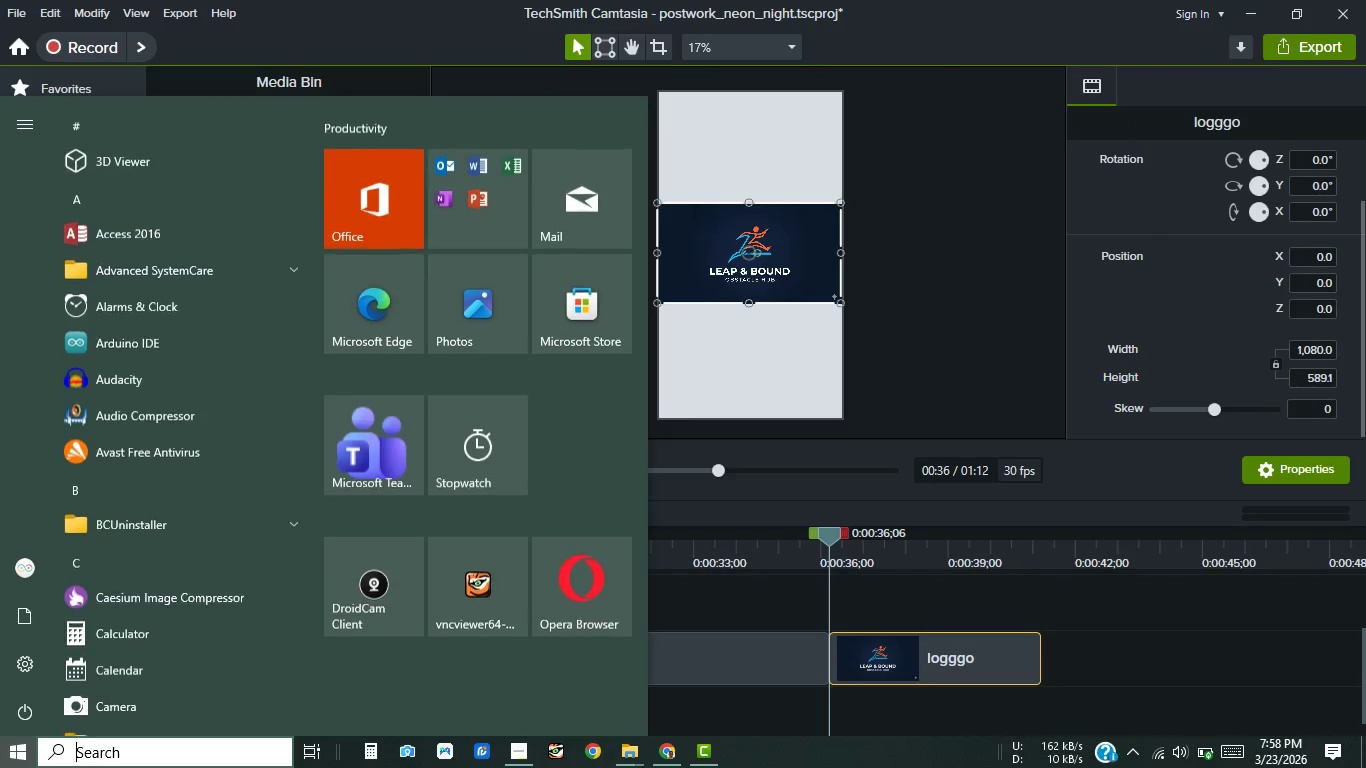 
mouse_move([629, 750])
 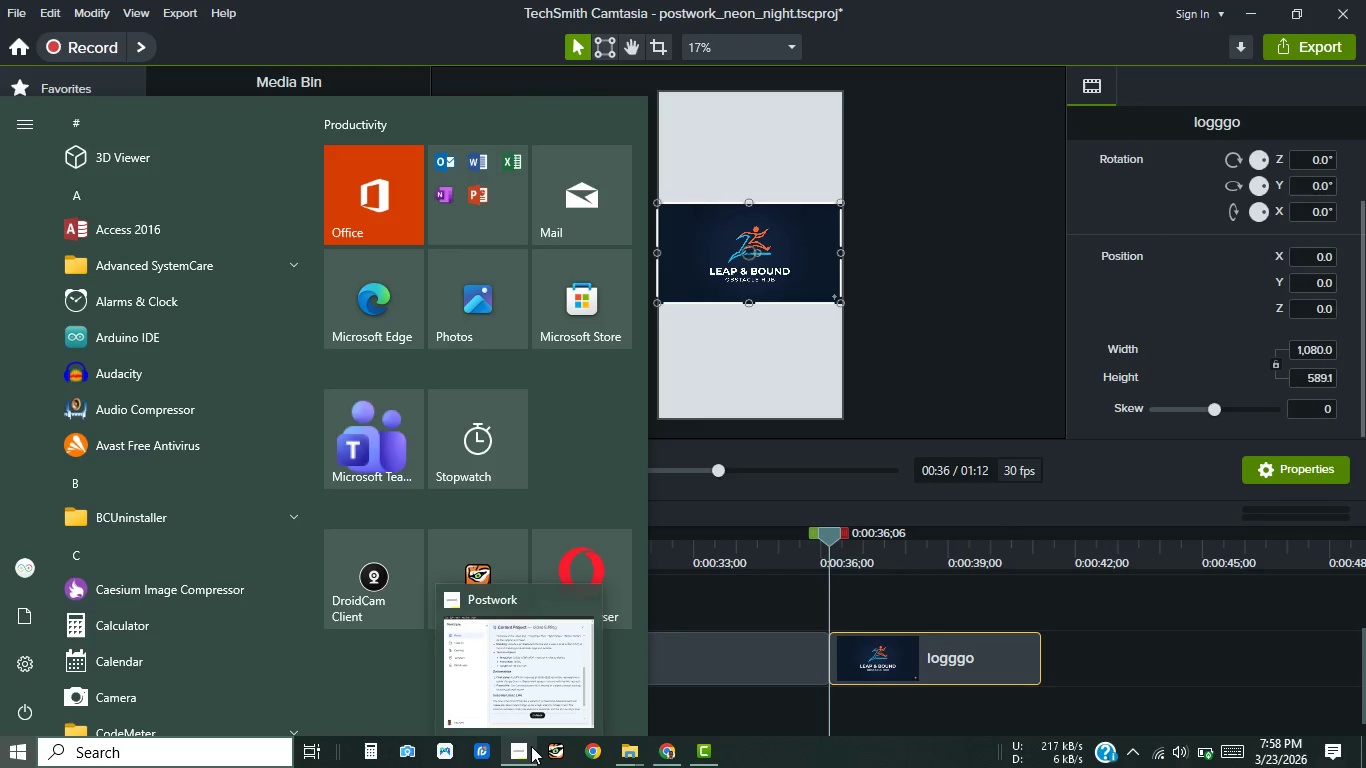 
left_click([531, 746])